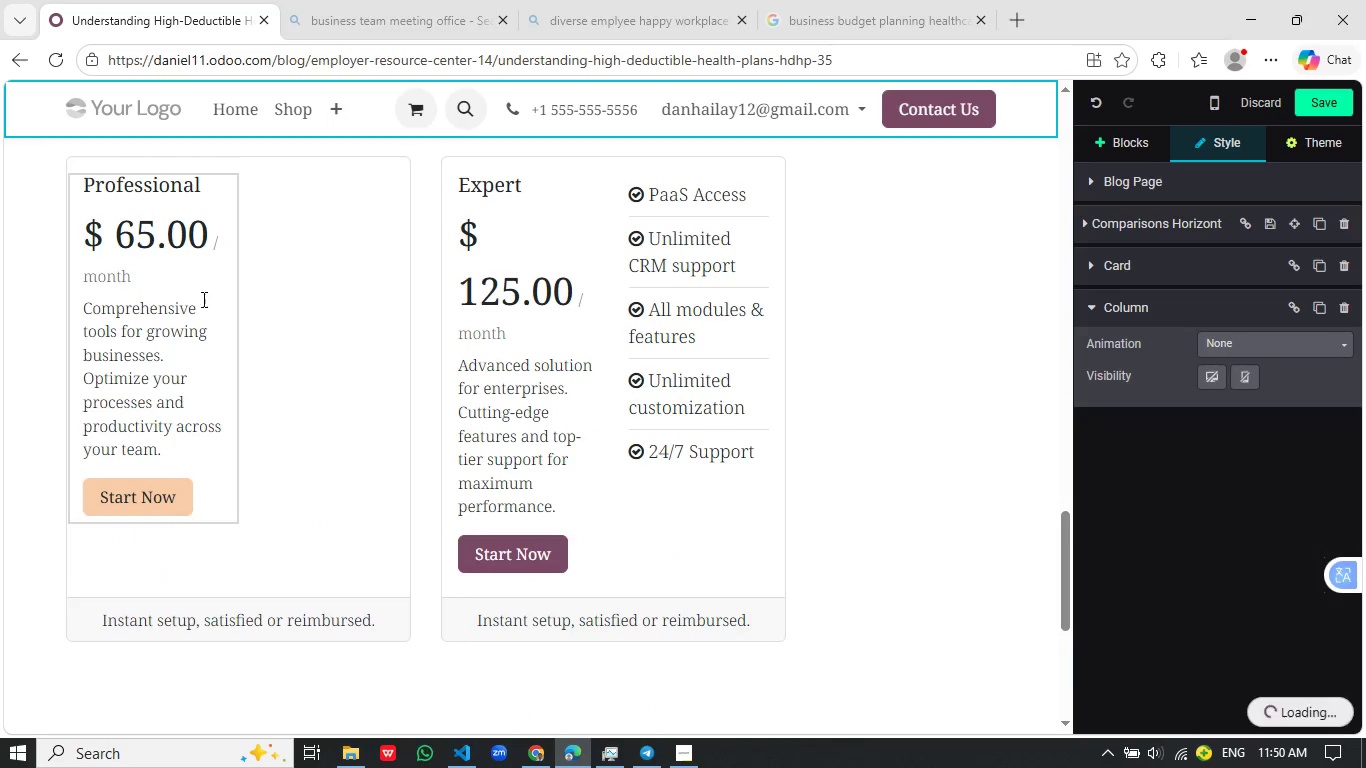 
left_click([195, 301])
 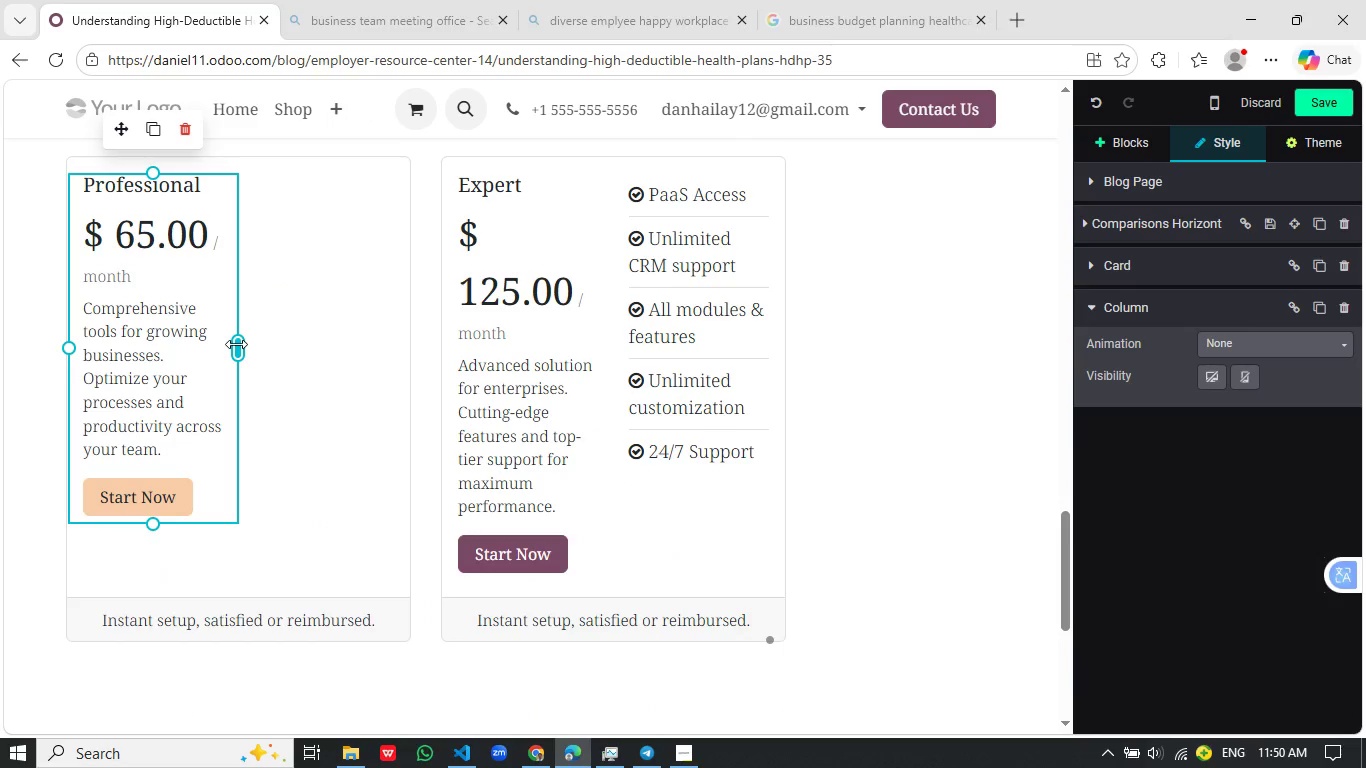 
left_click_drag(start_coordinate=[236, 344], to_coordinate=[401, 345])
 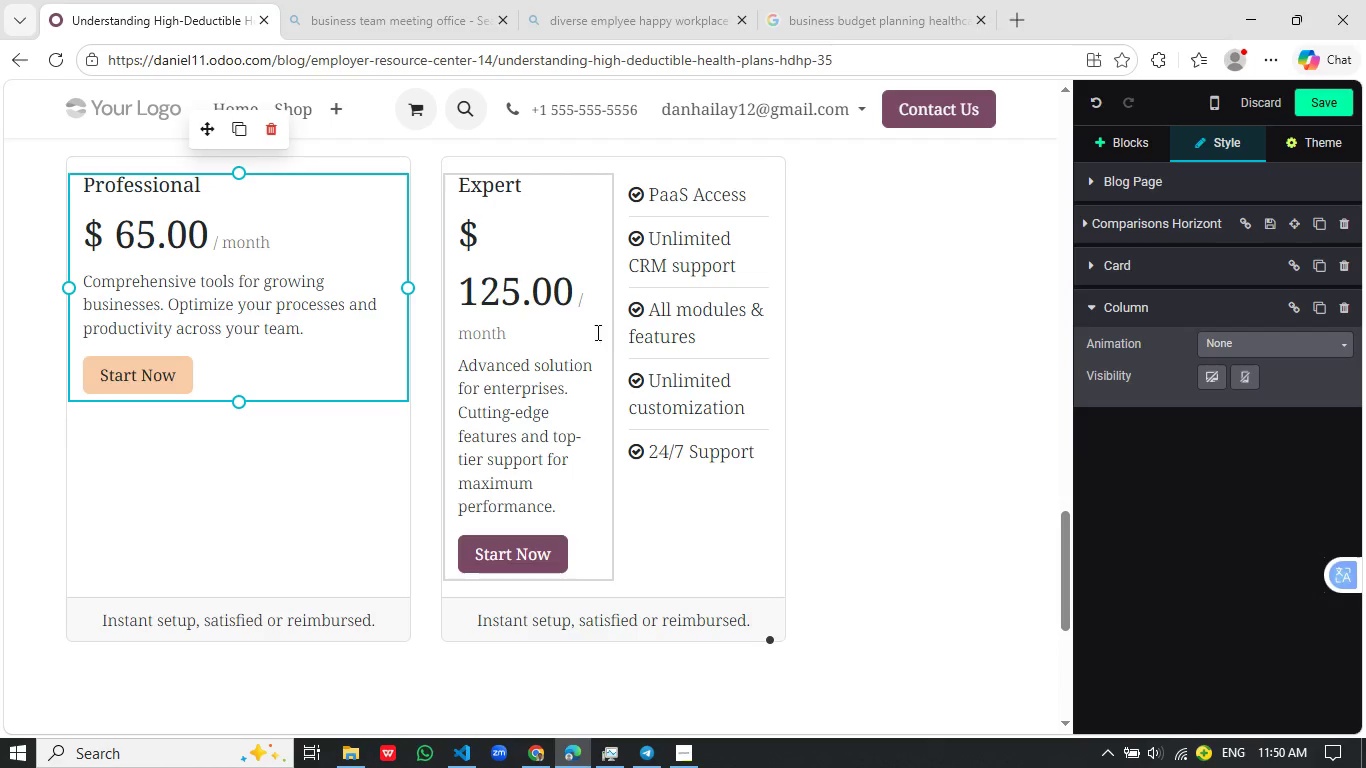 
left_click([591, 334])
 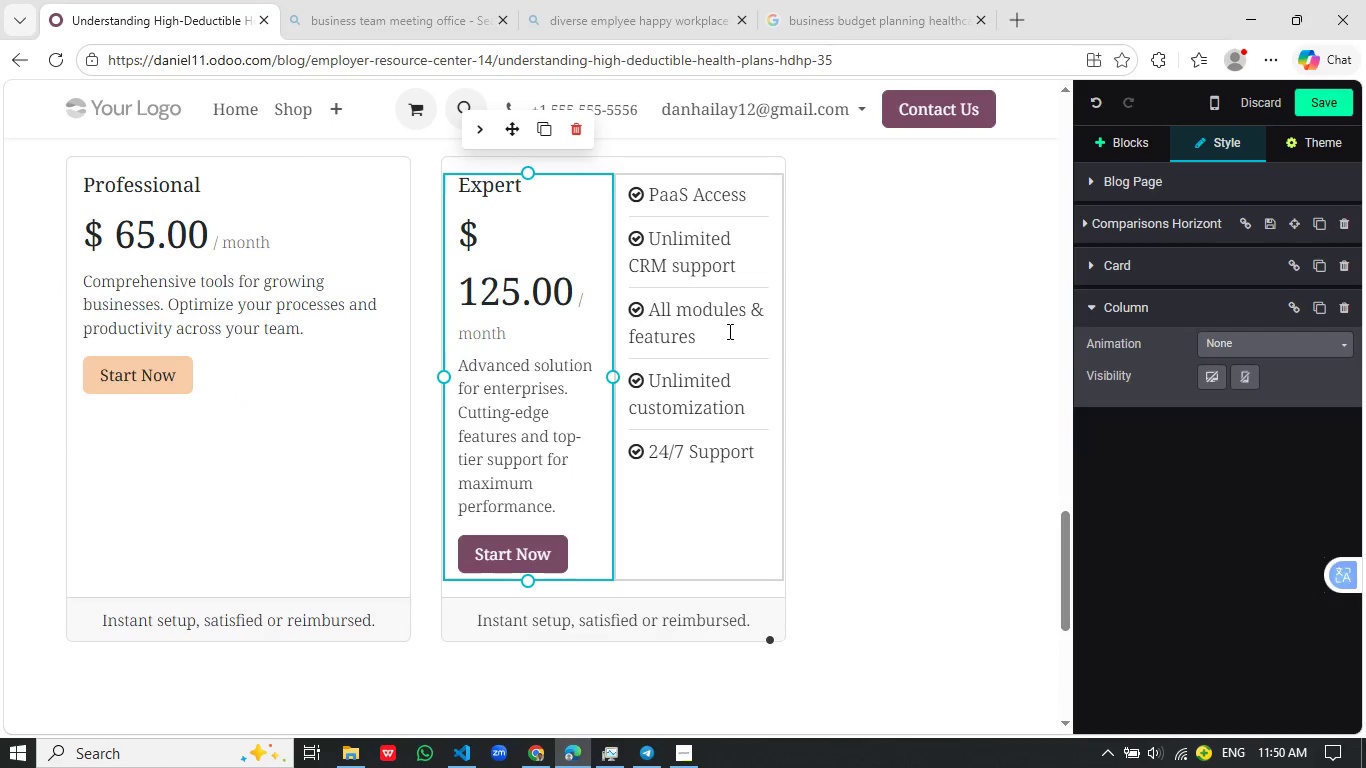 
left_click([728, 331])
 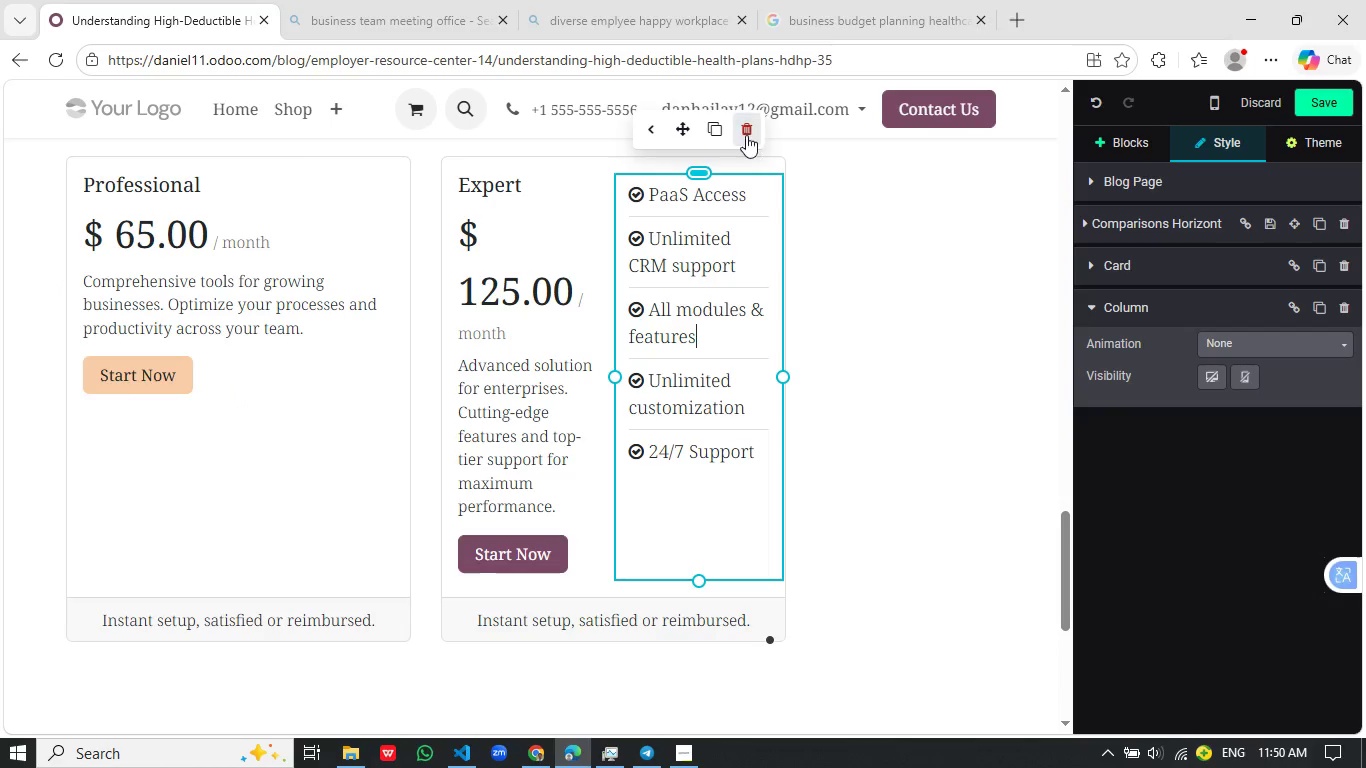 
left_click([746, 130])
 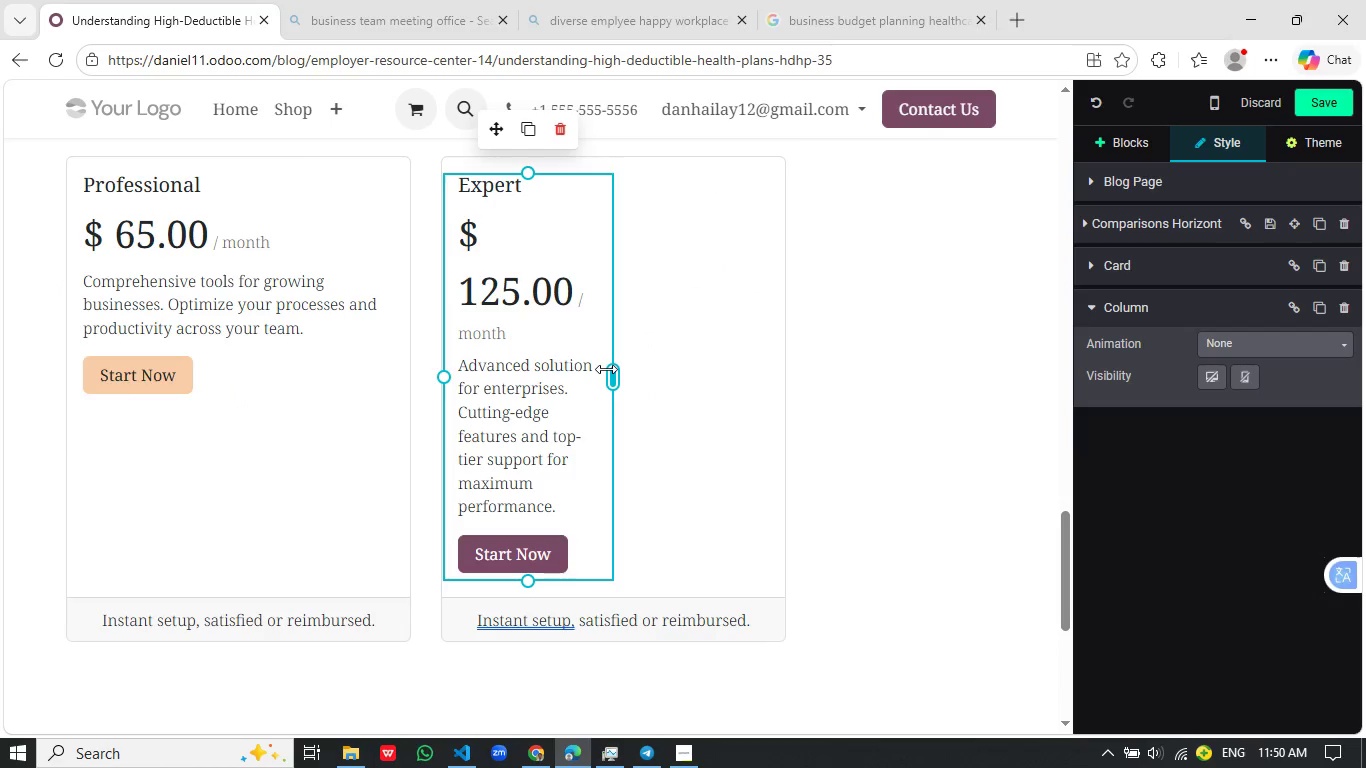 
left_click_drag(start_coordinate=[612, 372], to_coordinate=[775, 356])
 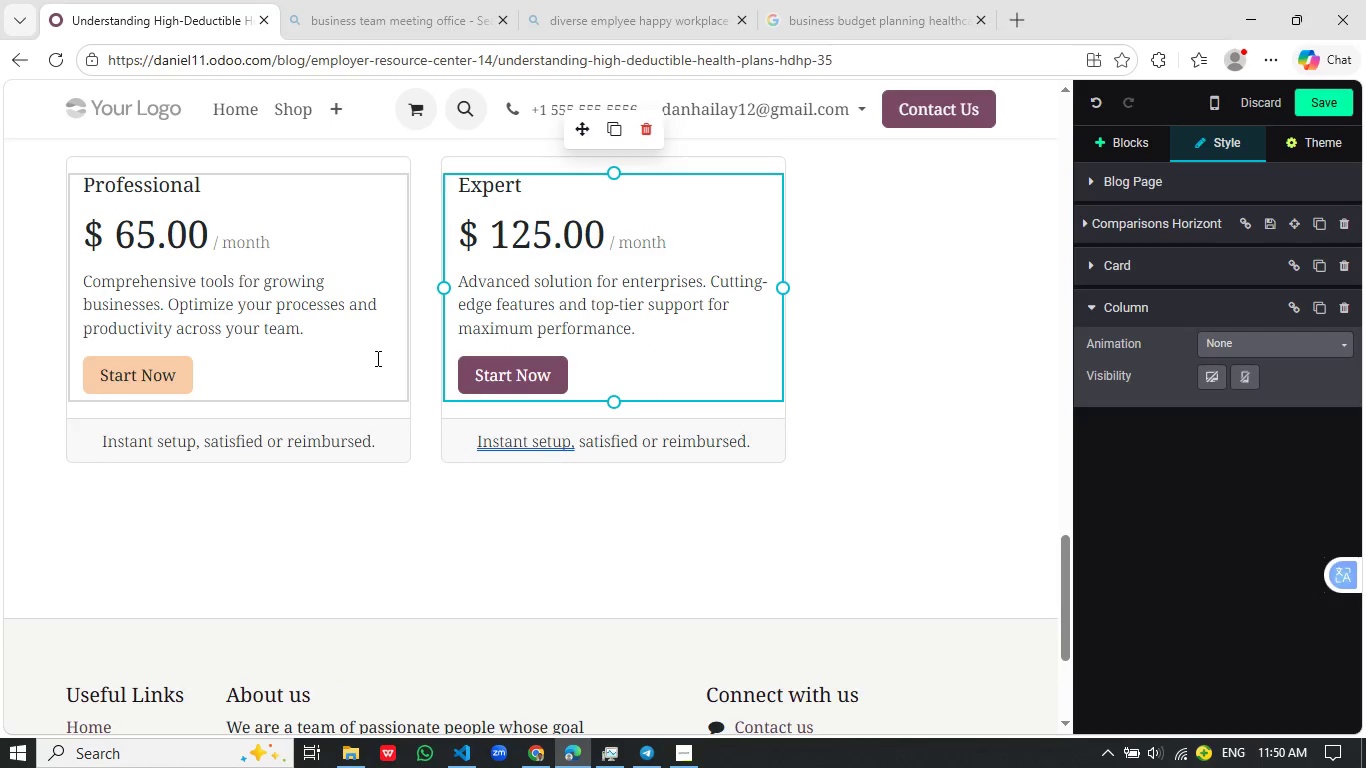 
scroll: coordinate [321, 350], scroll_direction: up, amount: 4.0
 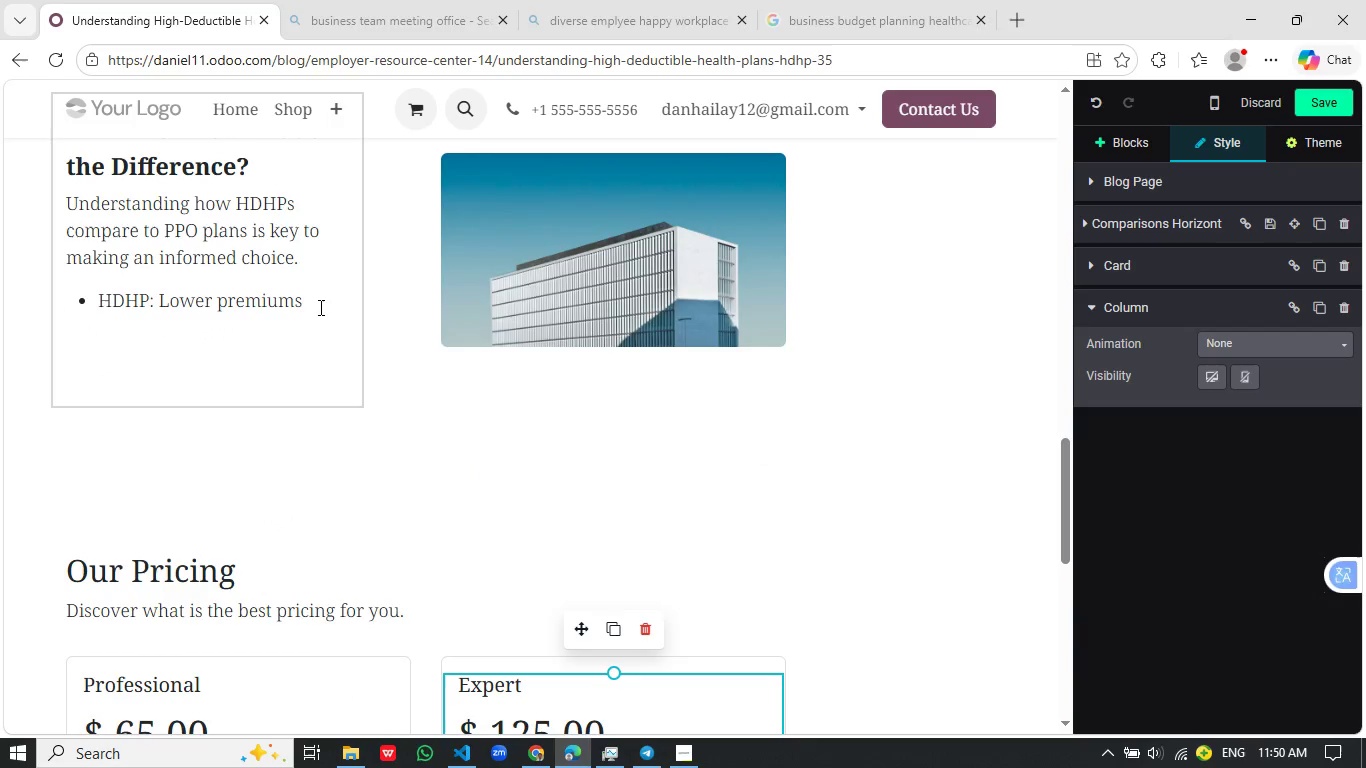 
left_click_drag(start_coordinate=[323, 305], to_coordinate=[106, 222])
 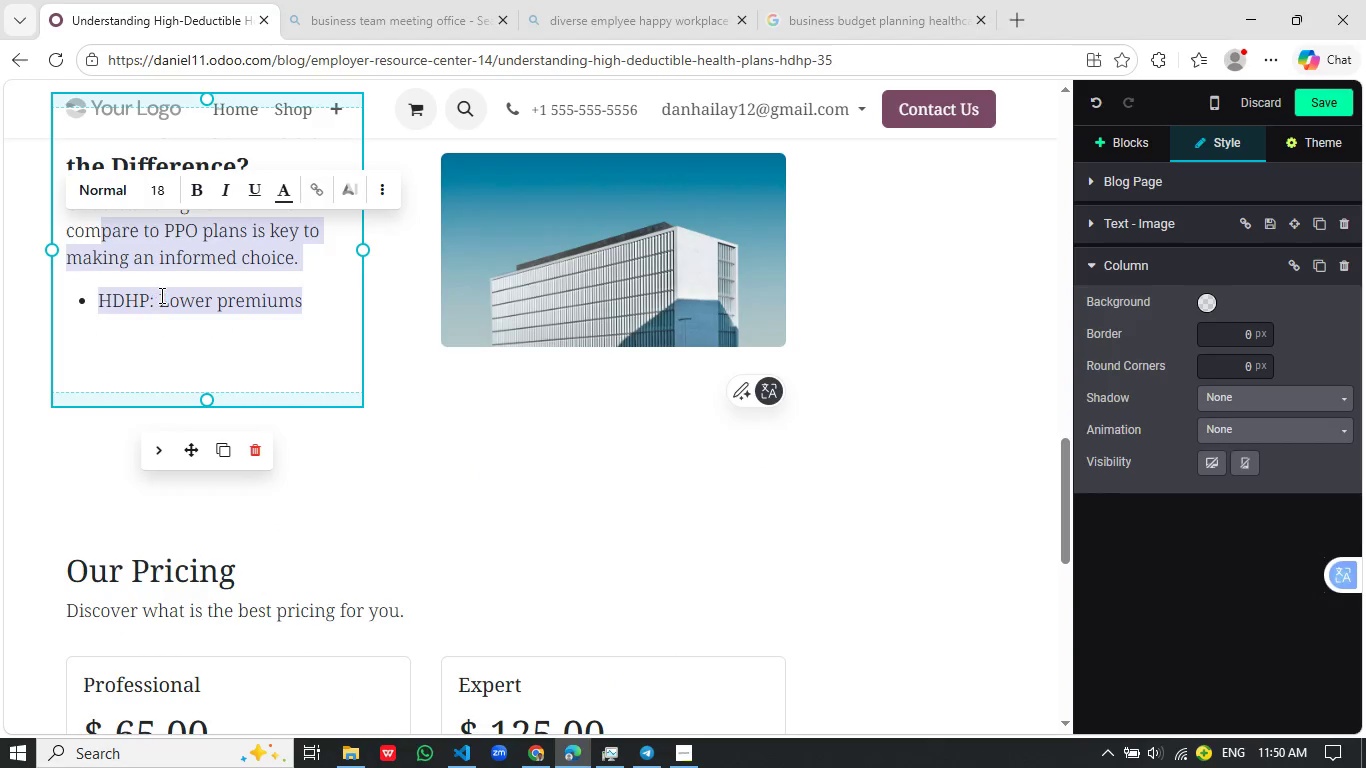 
left_click([160, 295])
 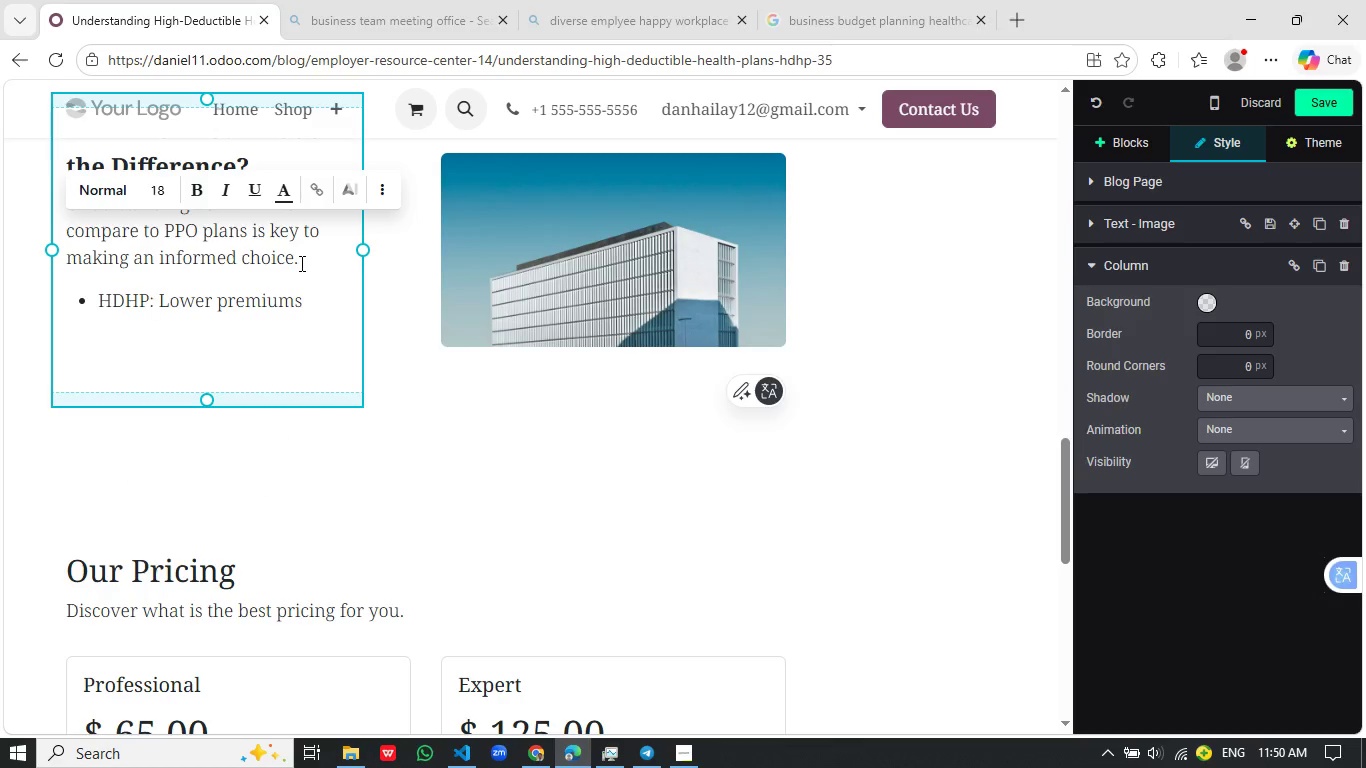 
left_click_drag(start_coordinate=[300, 263], to_coordinate=[66, 170])
 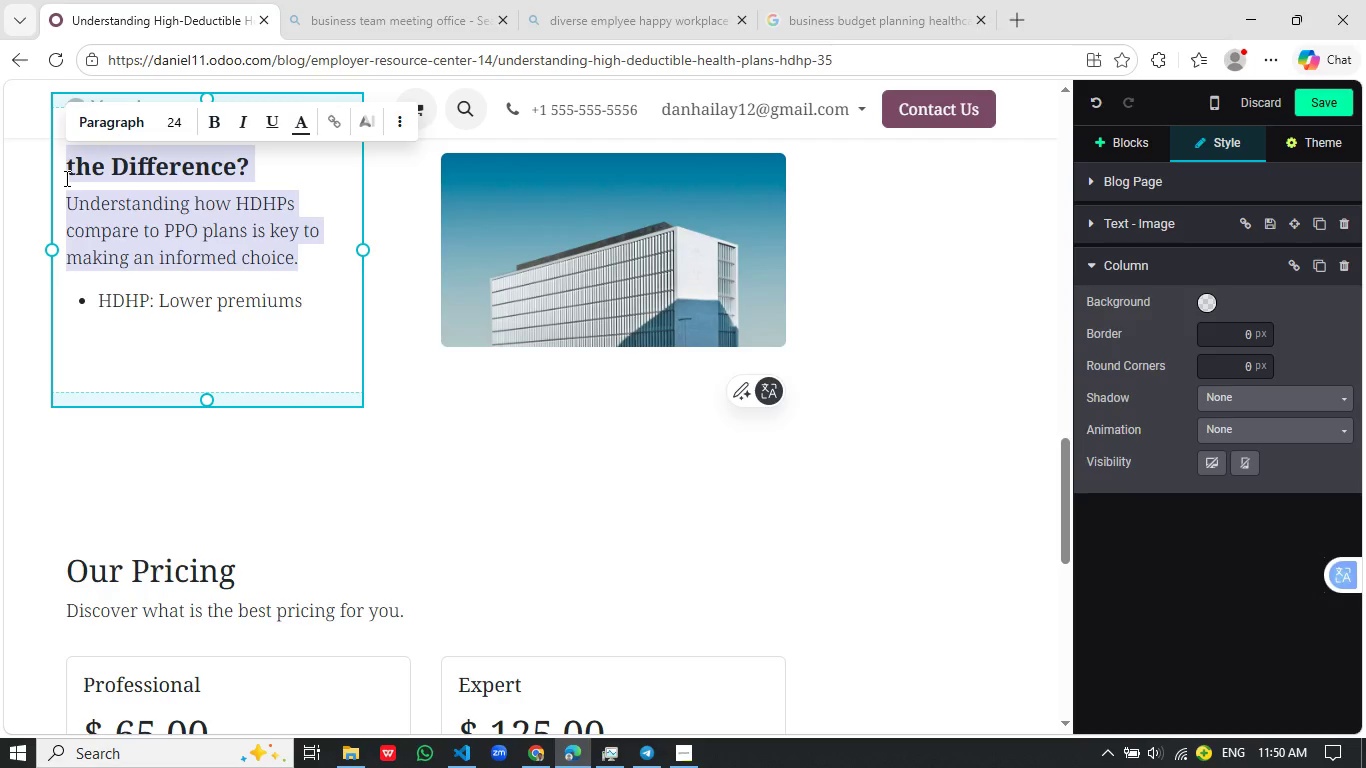 
key(Control+C)
 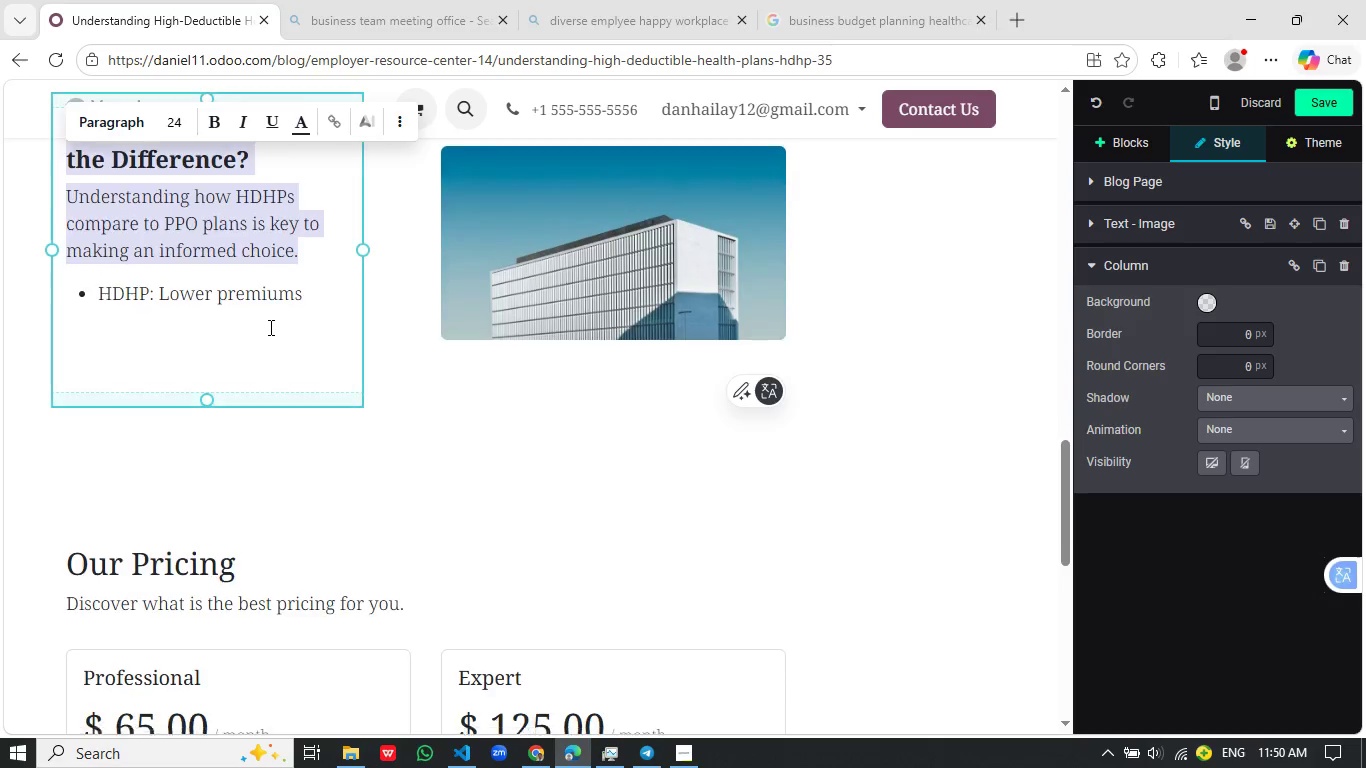 
scroll: coordinate [269, 327], scroll_direction: down, amount: 2.0
 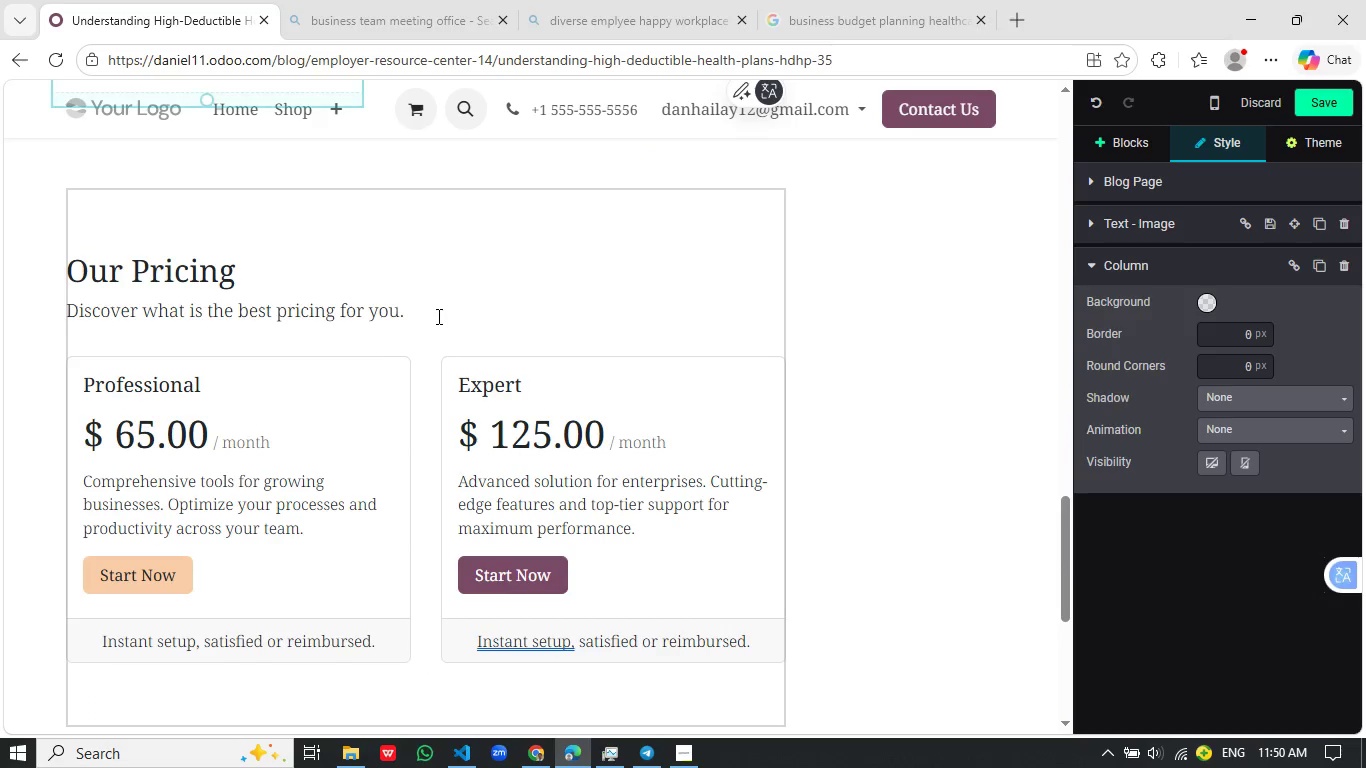 
left_click_drag(start_coordinate=[437, 316], to_coordinate=[61, 254])
 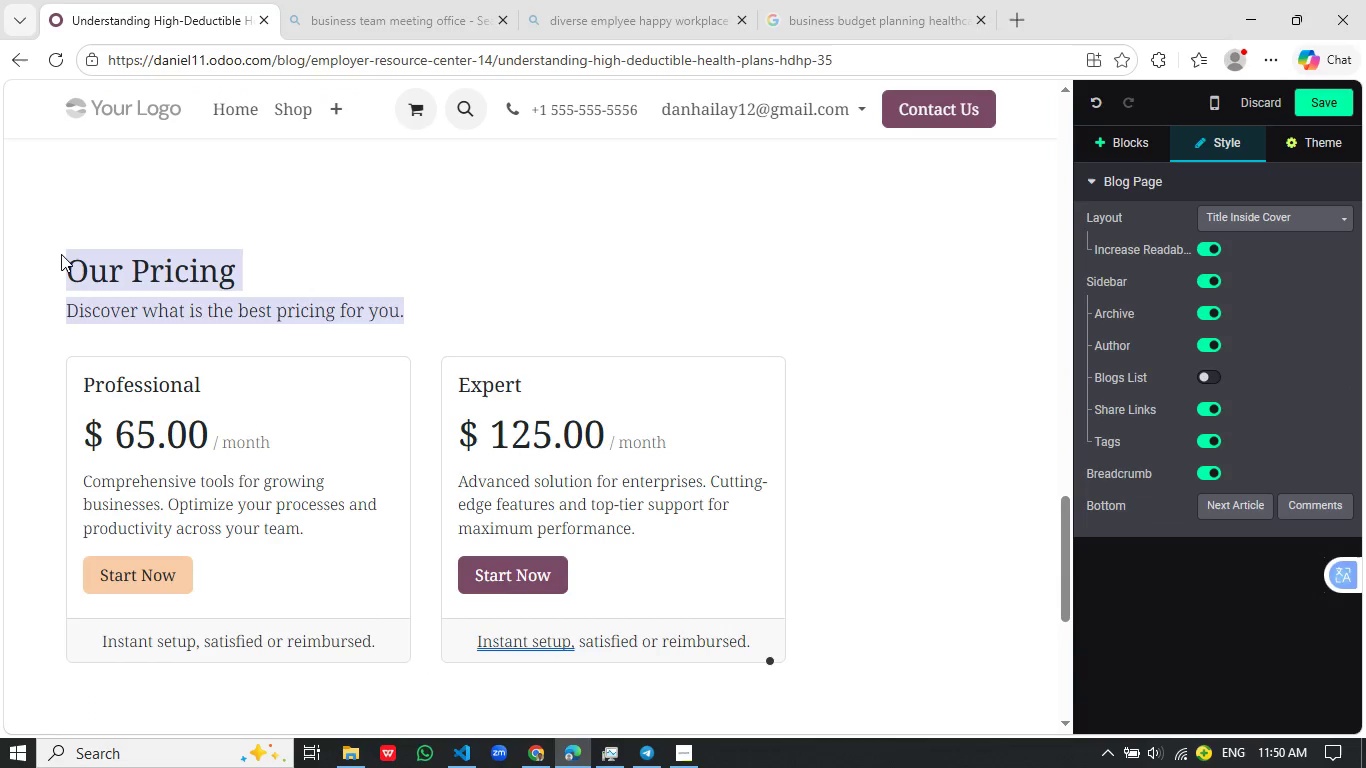 
key(Control+V)
 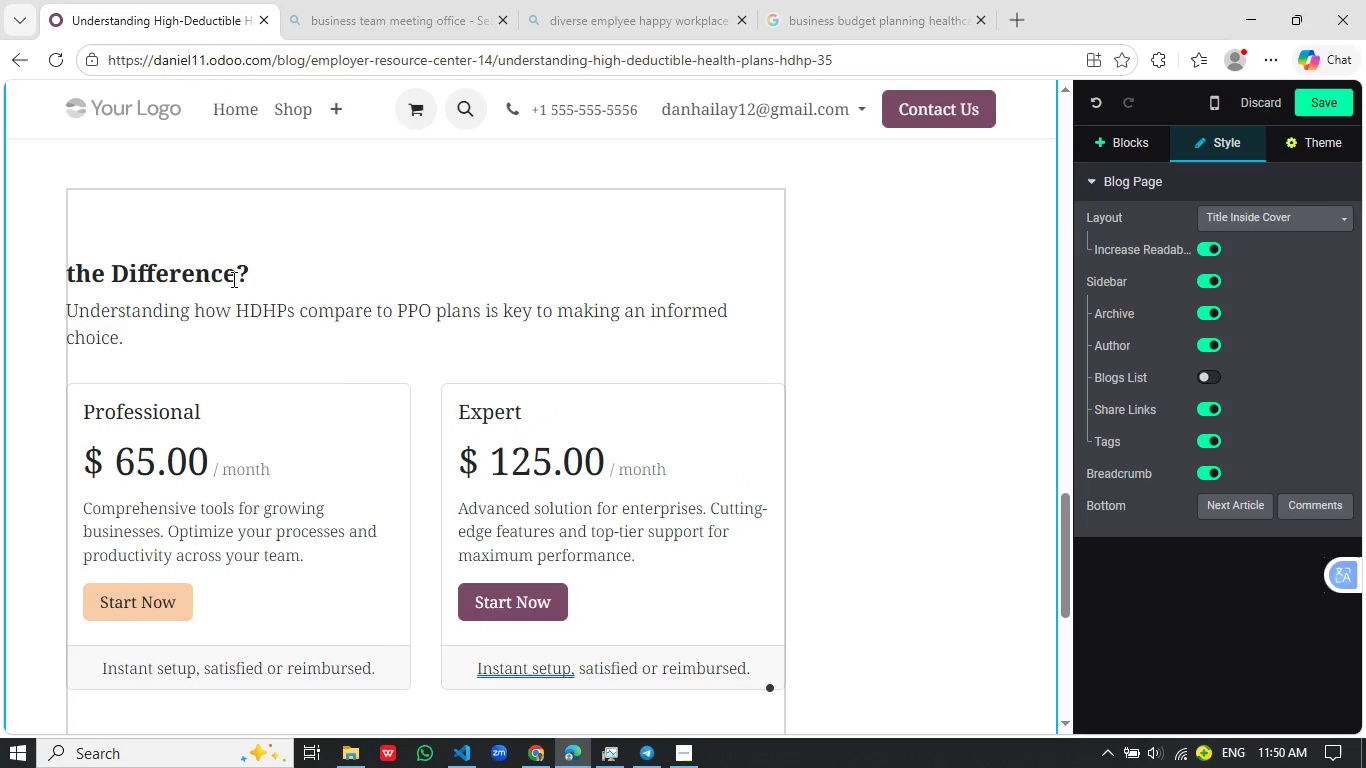 
scroll: coordinate [208, 285], scroll_direction: up, amount: 3.0
 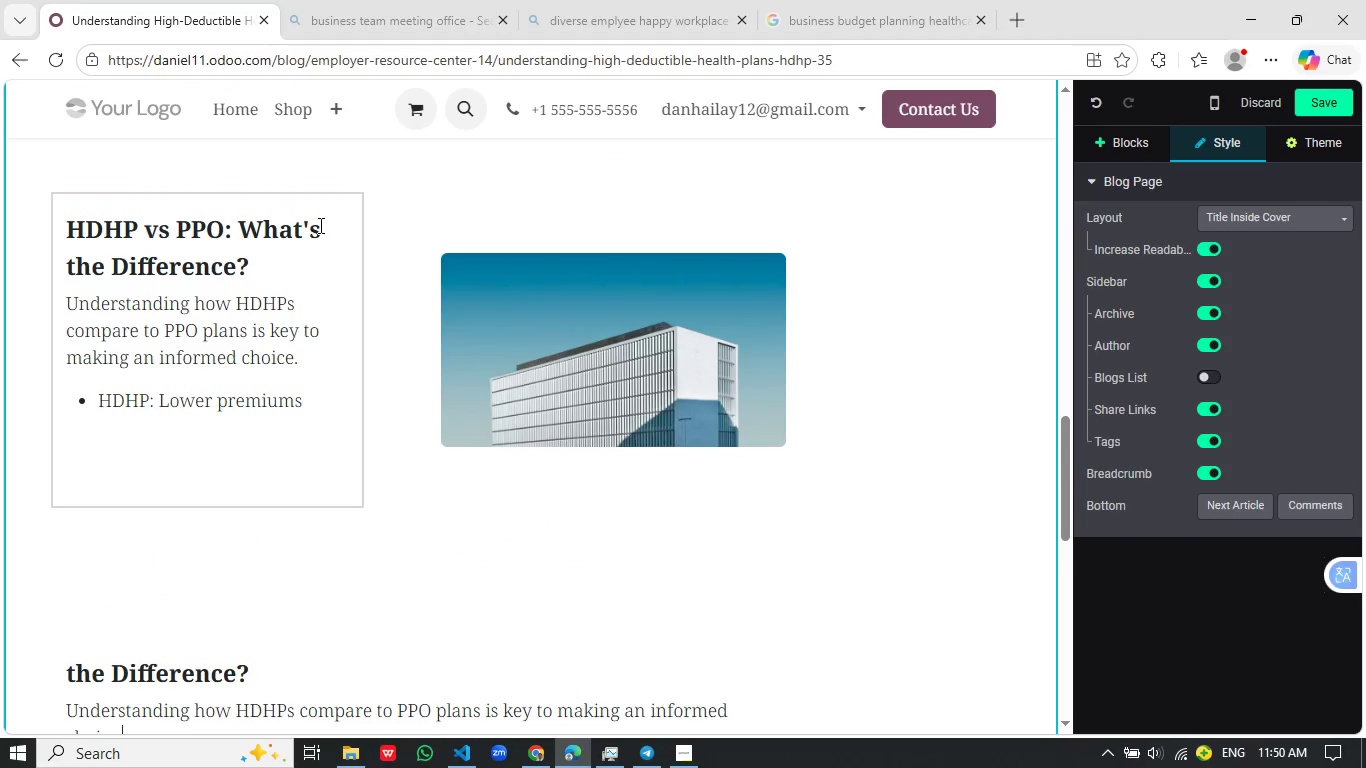 
left_click_drag(start_coordinate=[319, 225], to_coordinate=[65, 231])
 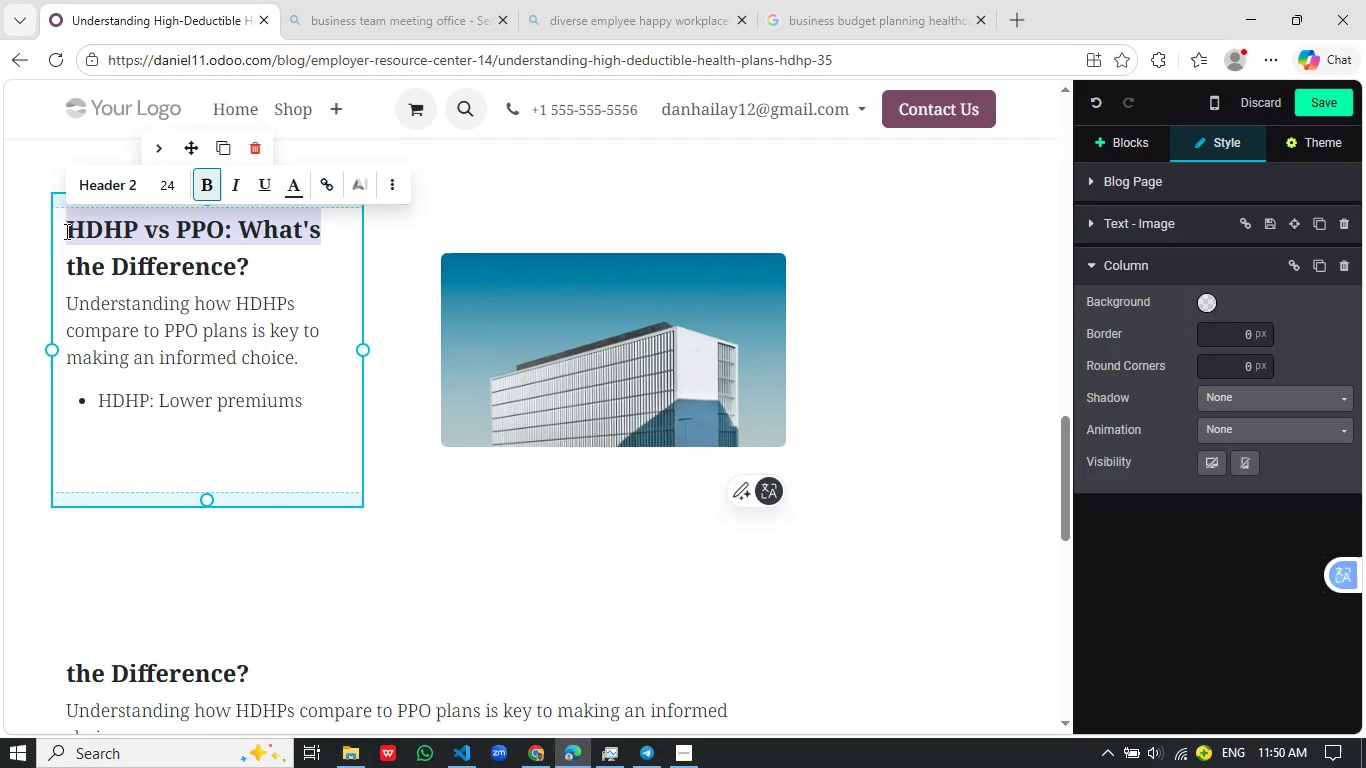 
hold_key(key=ControlLeft, duration=0.48)
 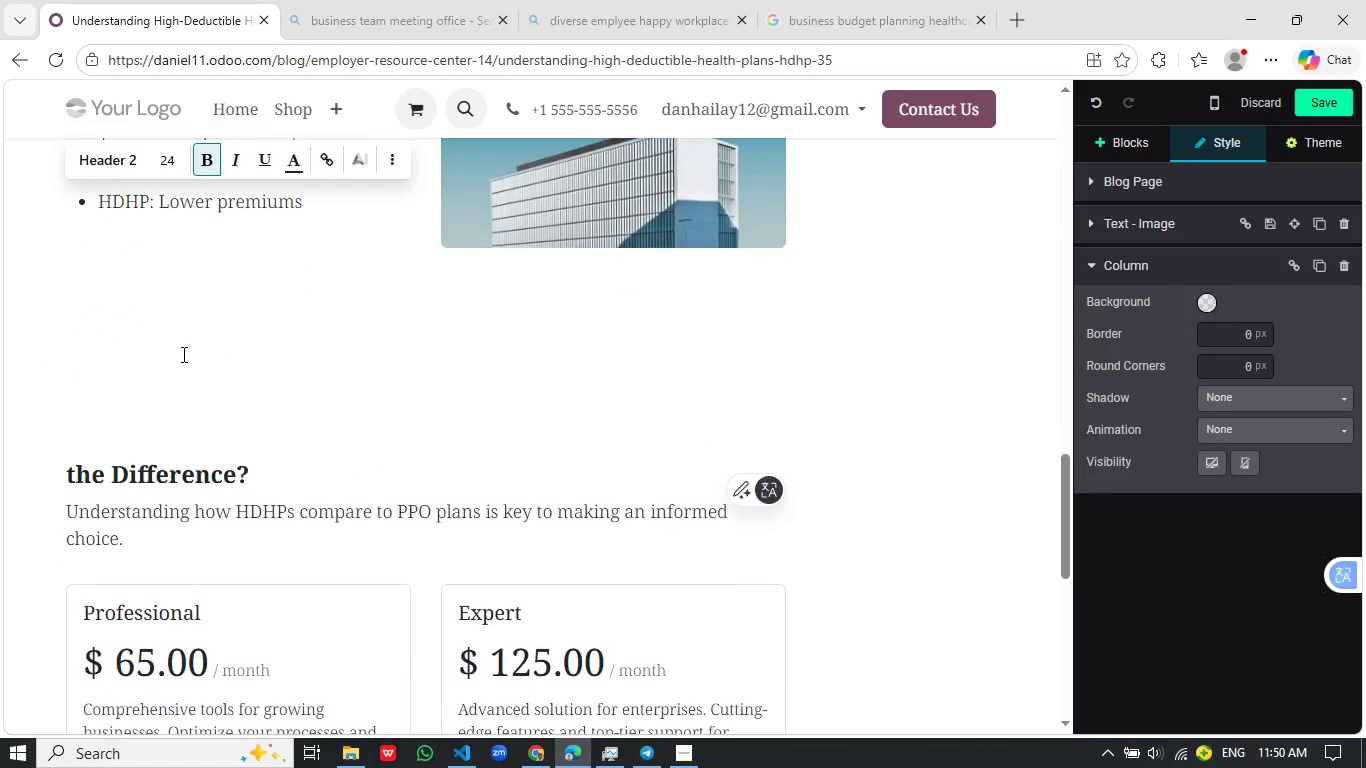 
key(C)
 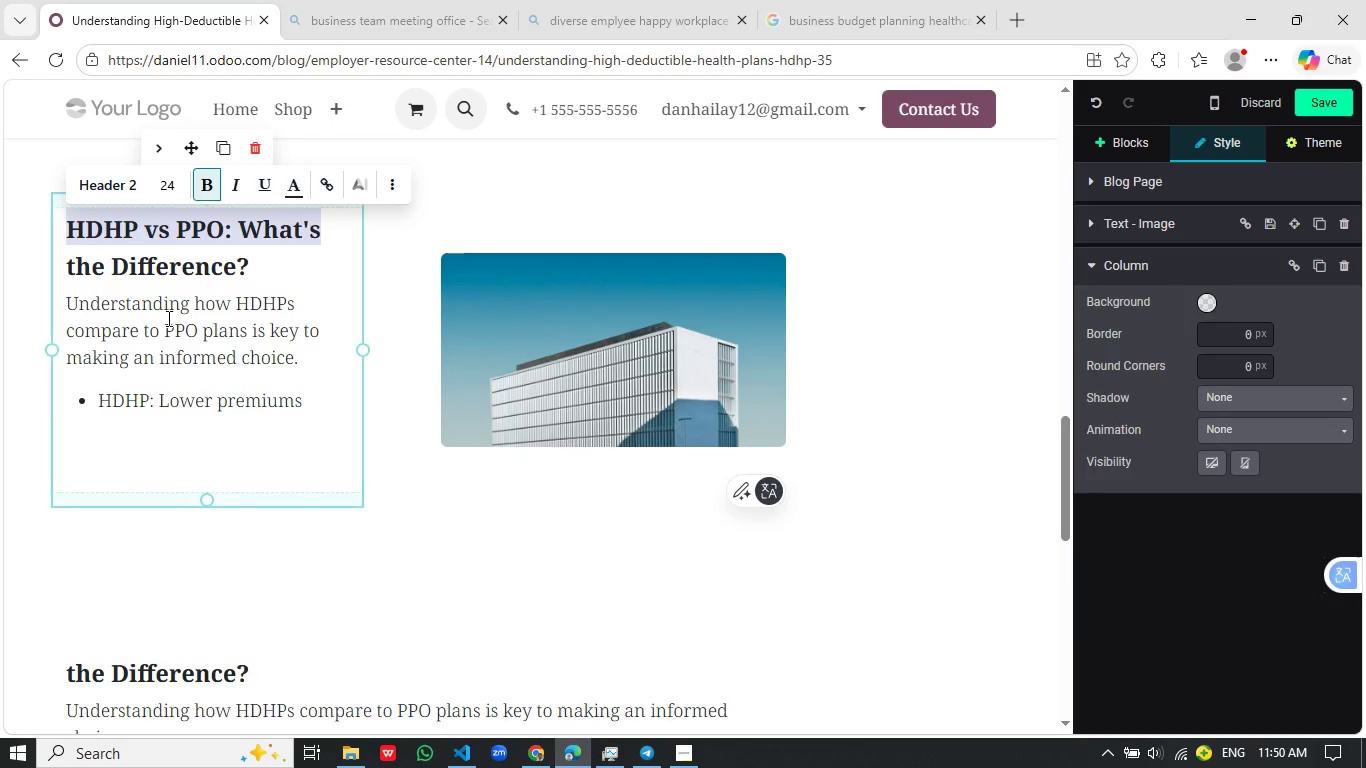 
scroll: coordinate [167, 318], scroll_direction: down, amount: 1.0
 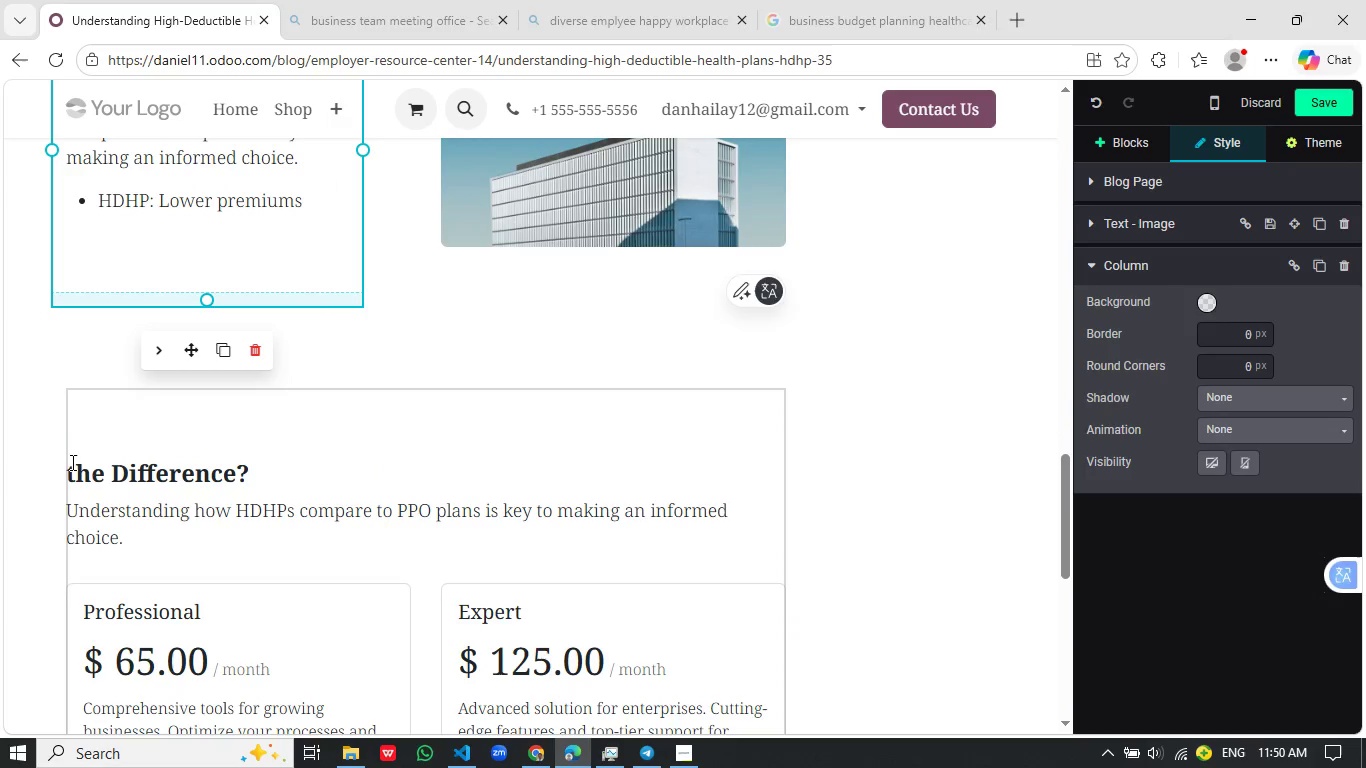 
left_click([71, 464])
 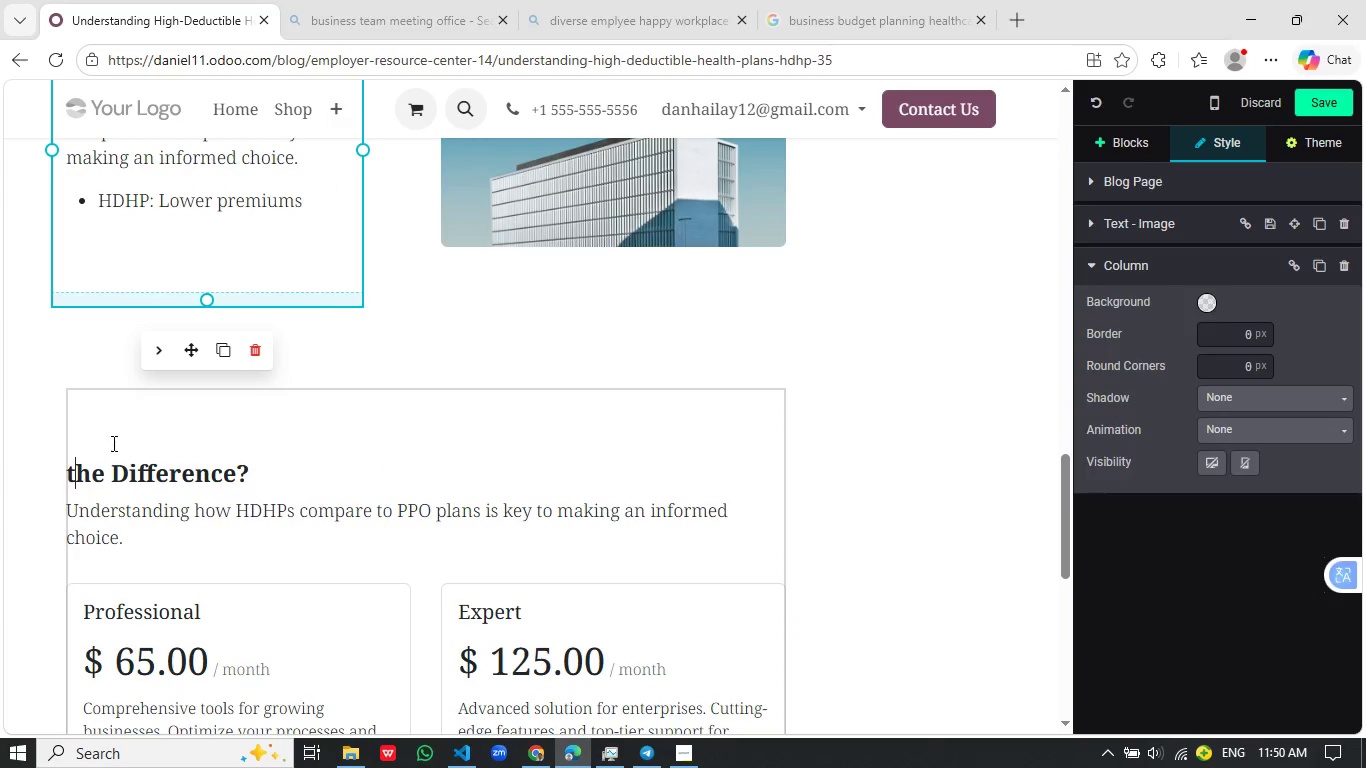 
key(Control+ControlLeft)
 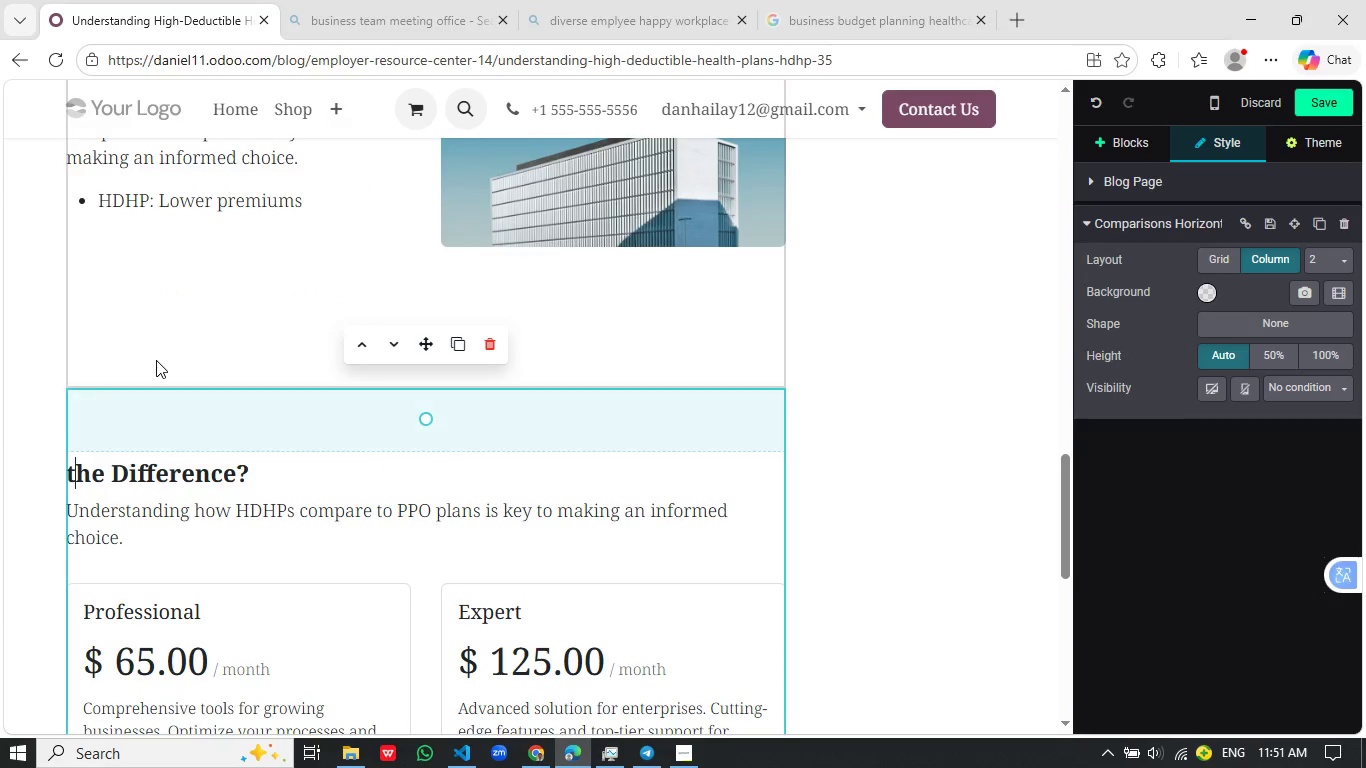 
key(ArrowLeft)
 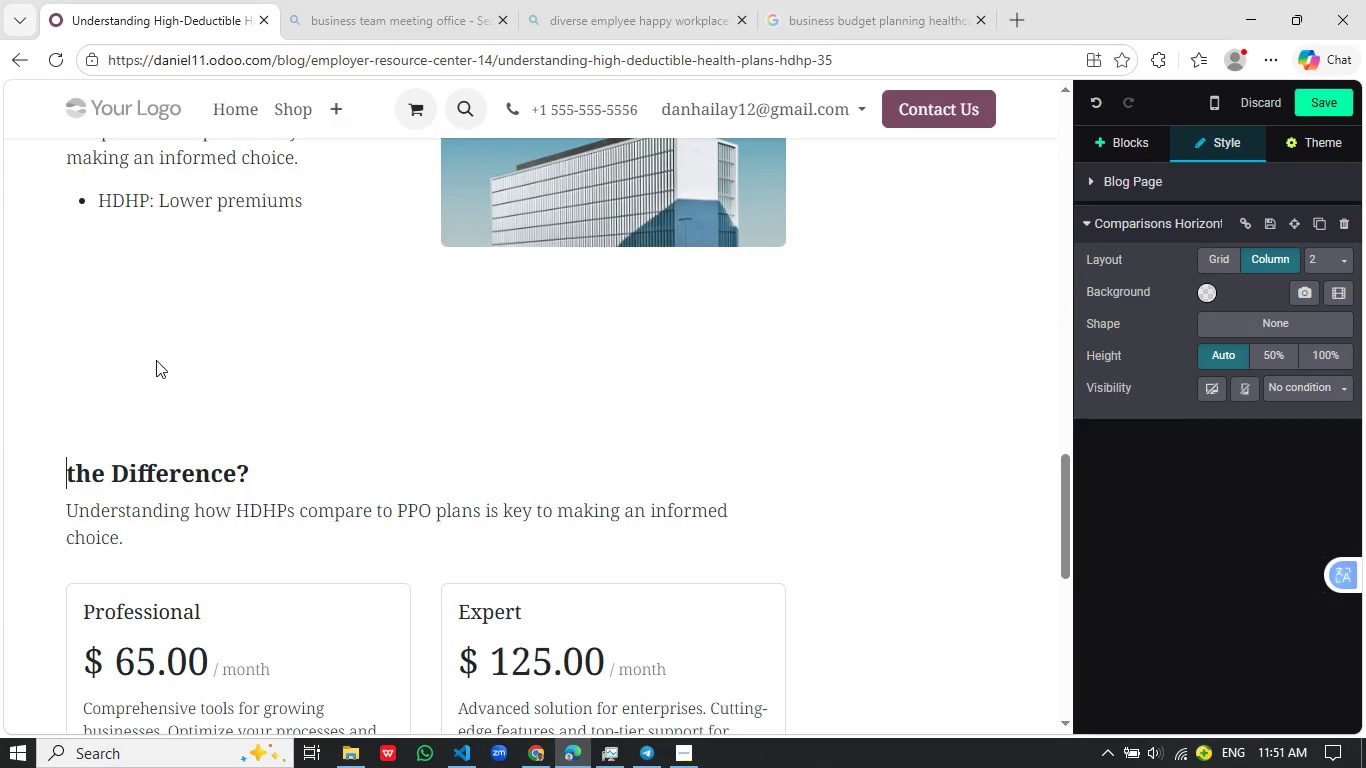 
key(Control+ControlLeft)
 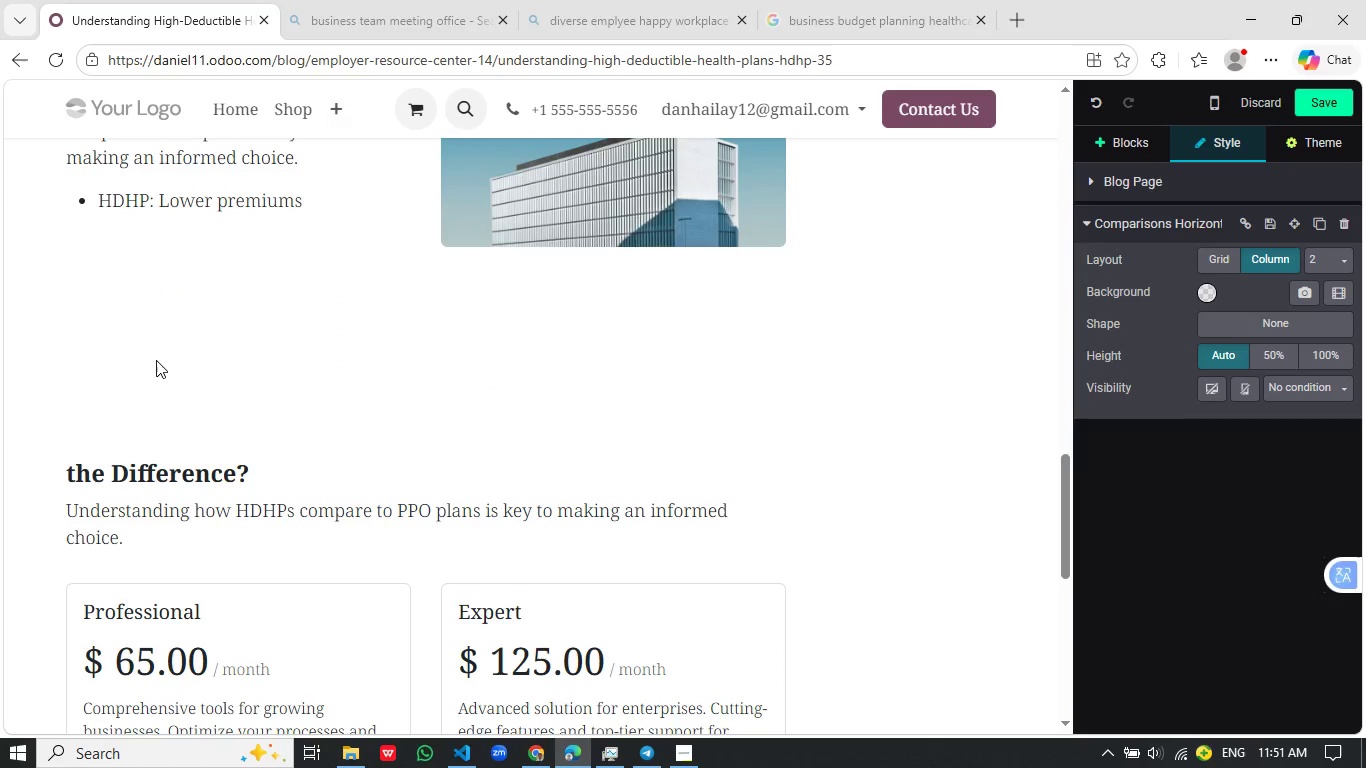 
key(Control+V)
 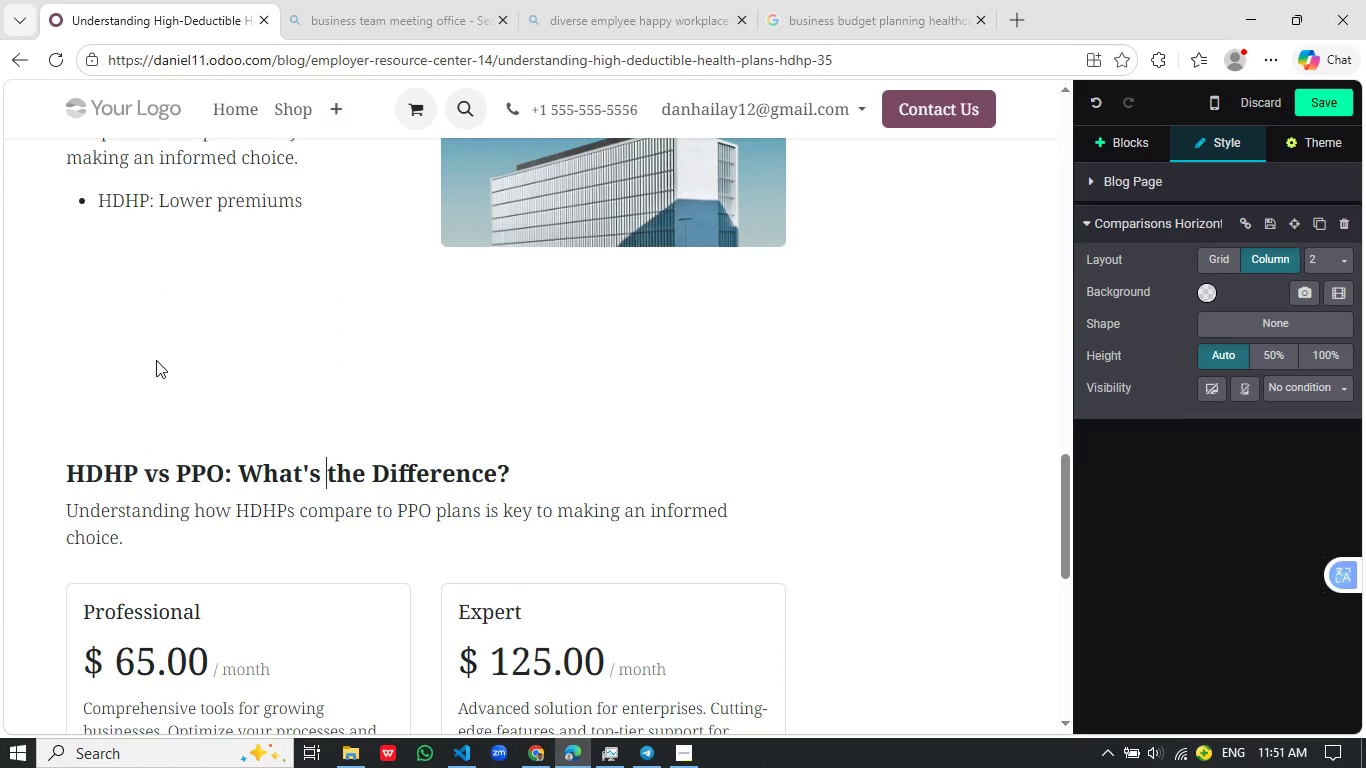 
key(Control+Space)
 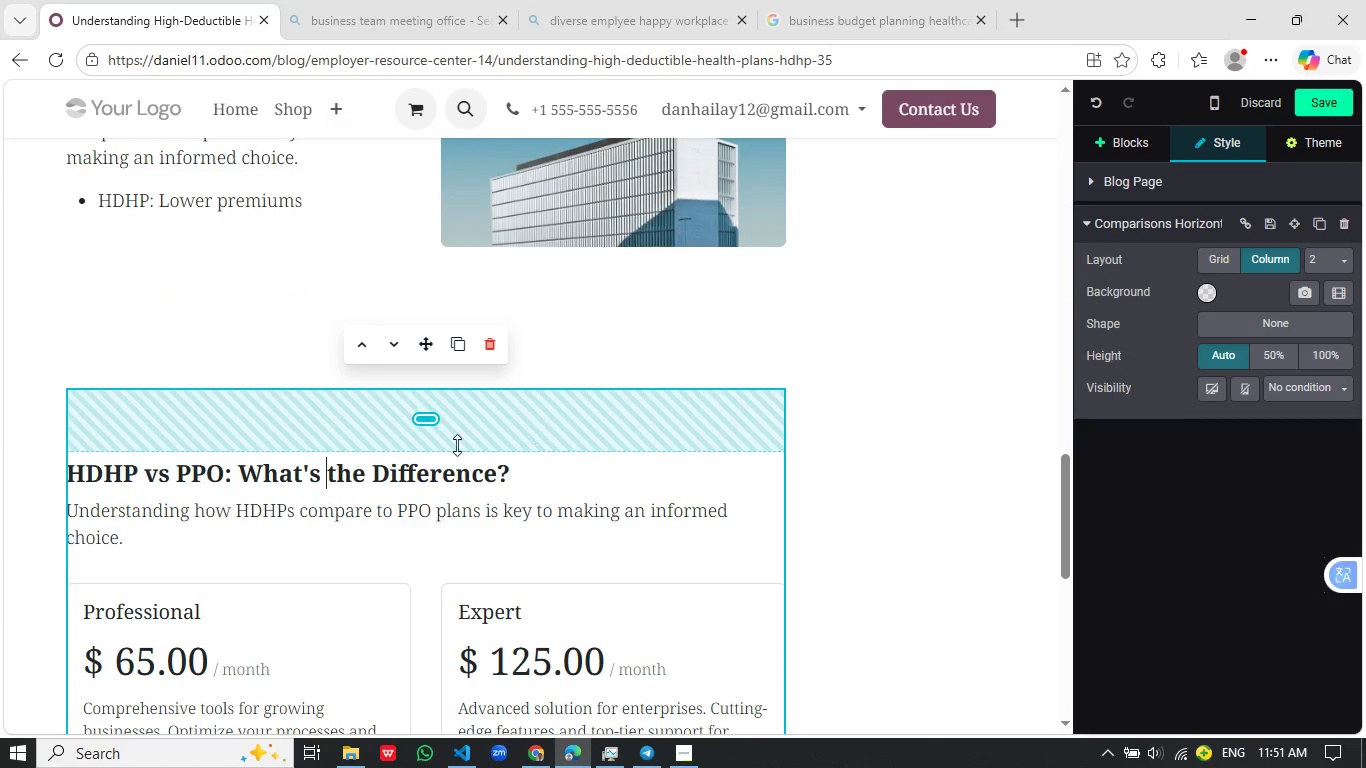 
left_click_drag(start_coordinate=[455, 446], to_coordinate=[481, 357])
 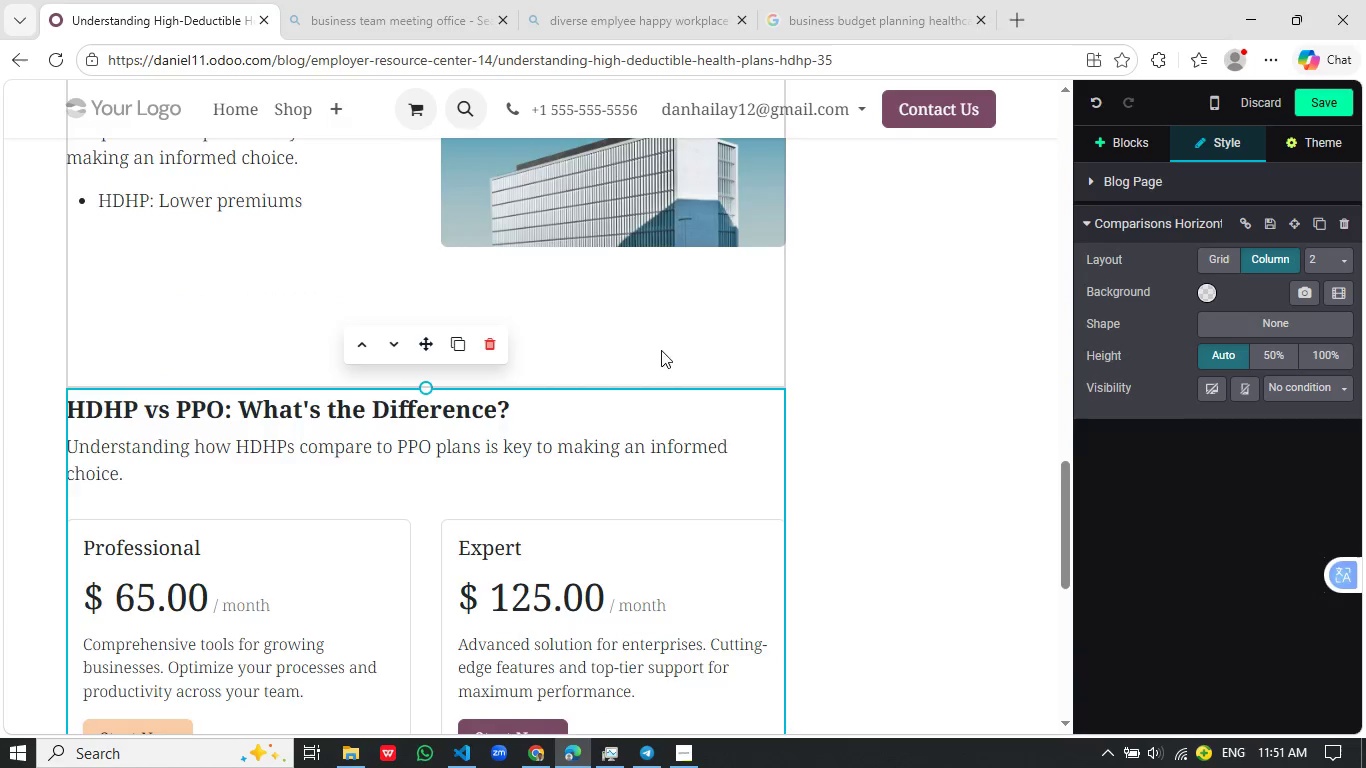 
scroll: coordinate [661, 350], scroll_direction: down, amount: 1.0
 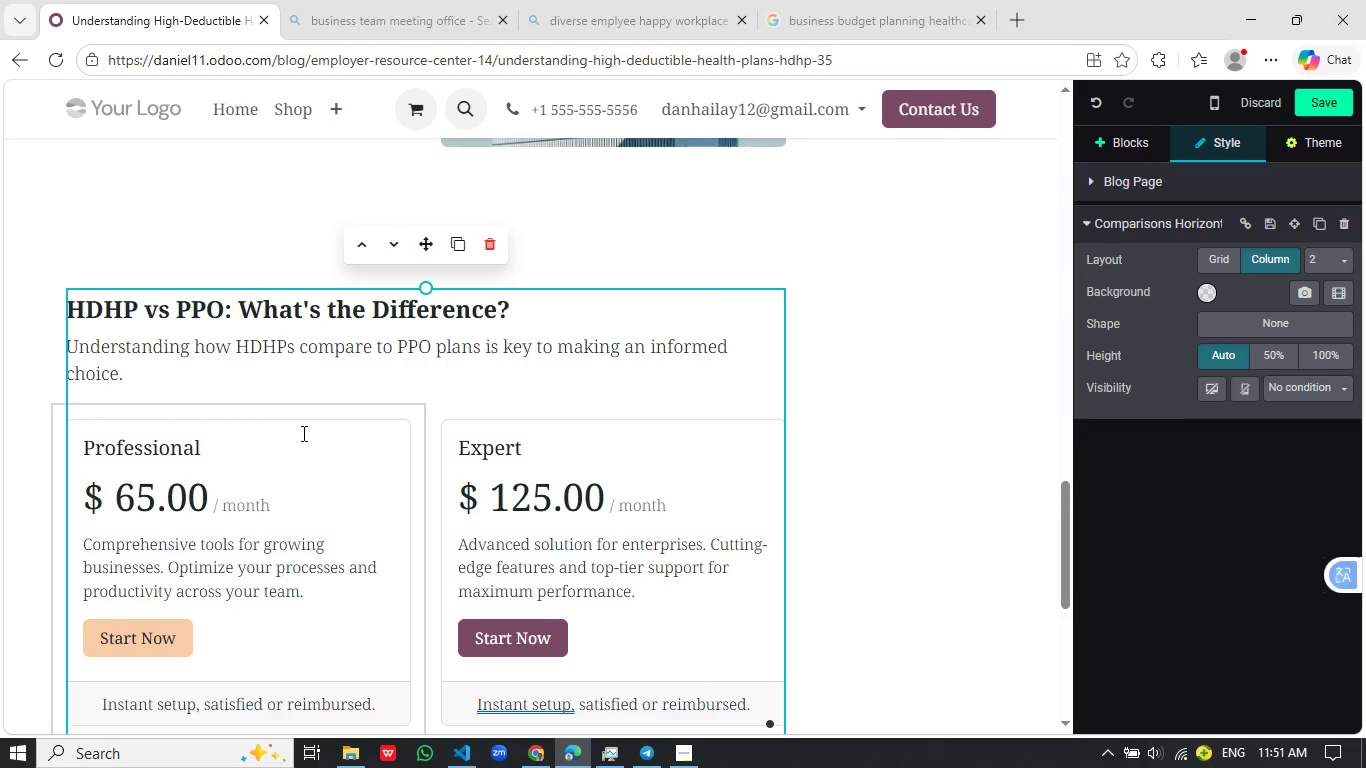 
scroll: coordinate [241, 433], scroll_direction: up, amount: 2.0
 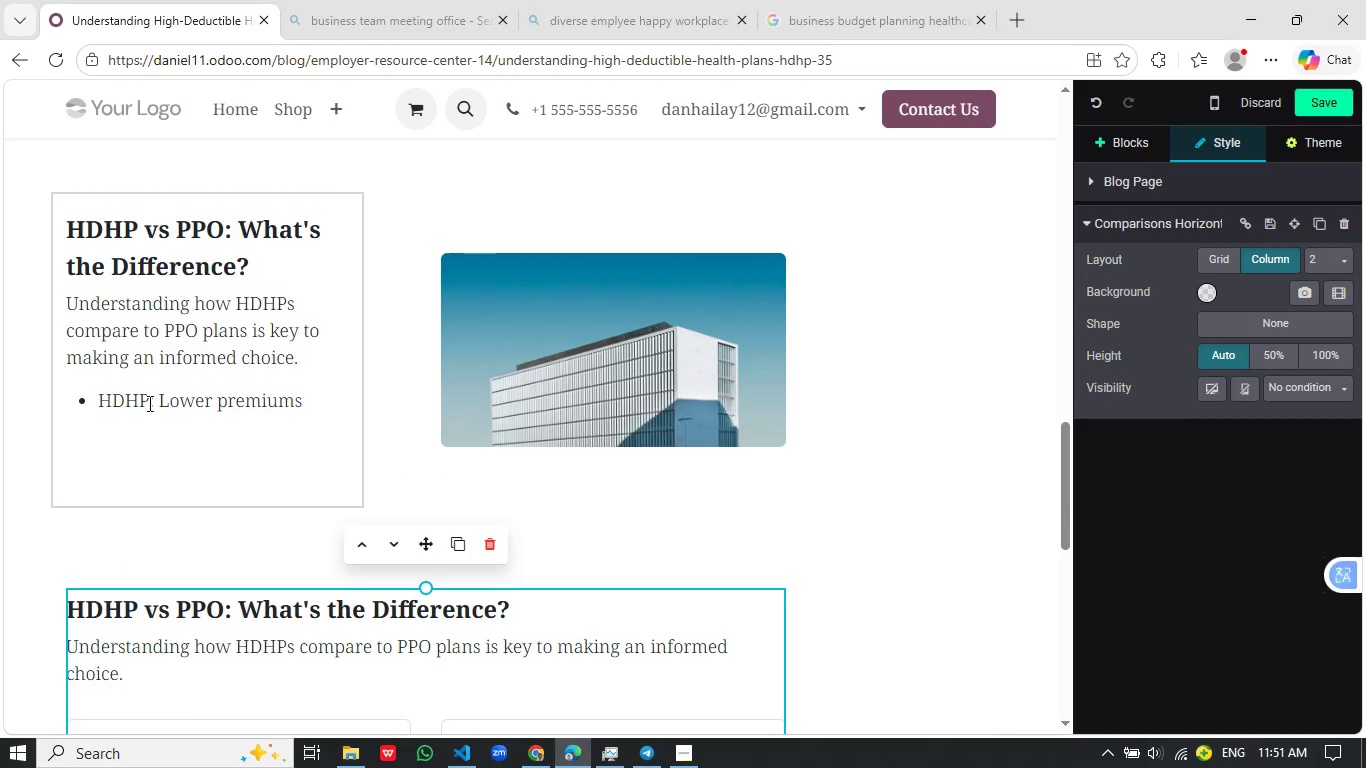 
left_click_drag(start_coordinate=[148, 403], to_coordinate=[93, 403])
 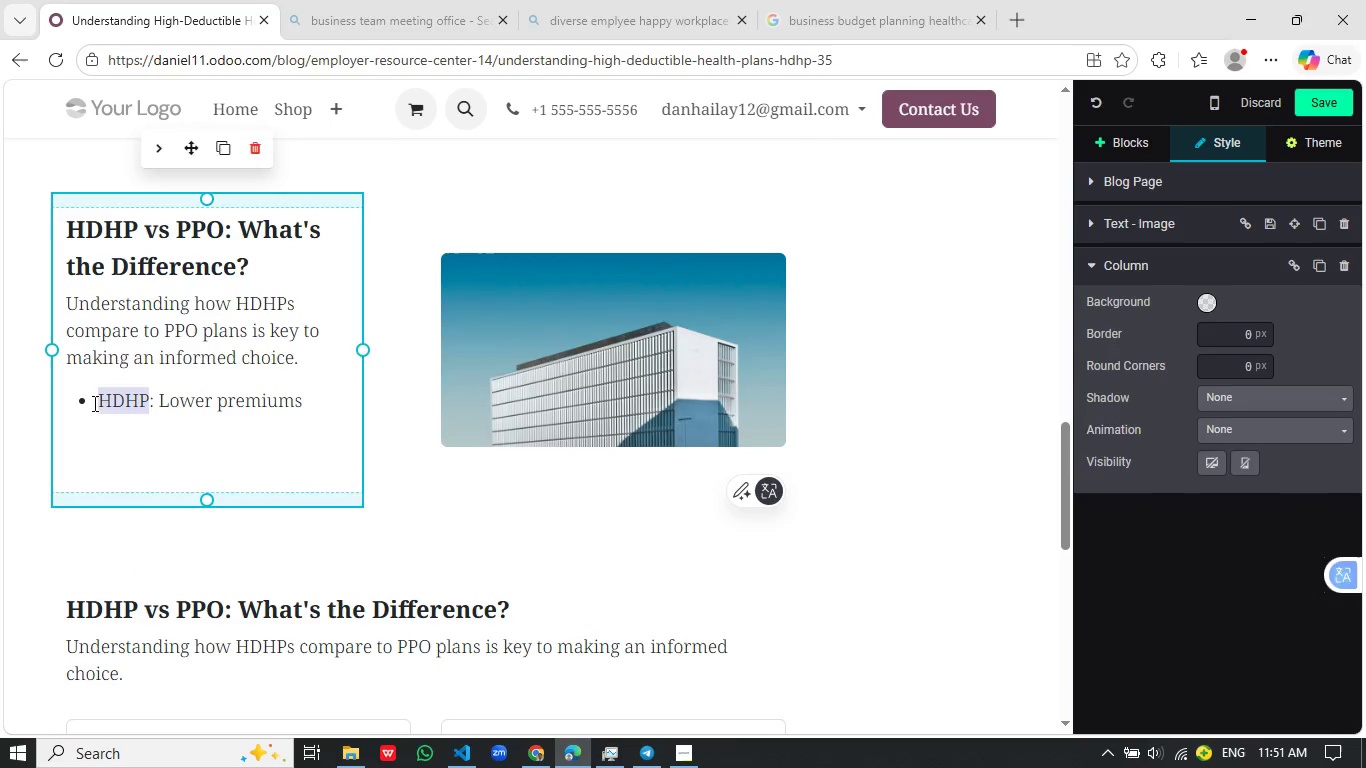 
key(Control+C)
 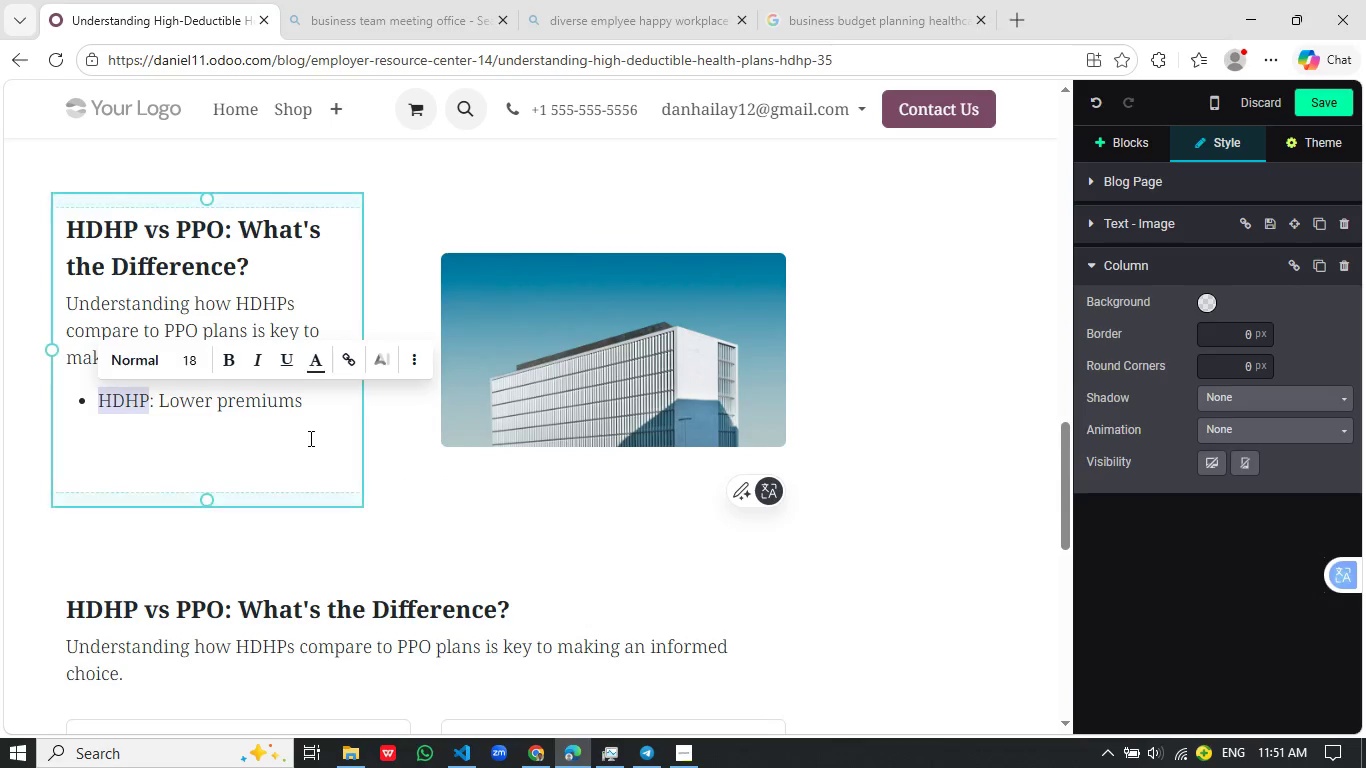 
scroll: coordinate [309, 438], scroll_direction: down, amount: 3.0
 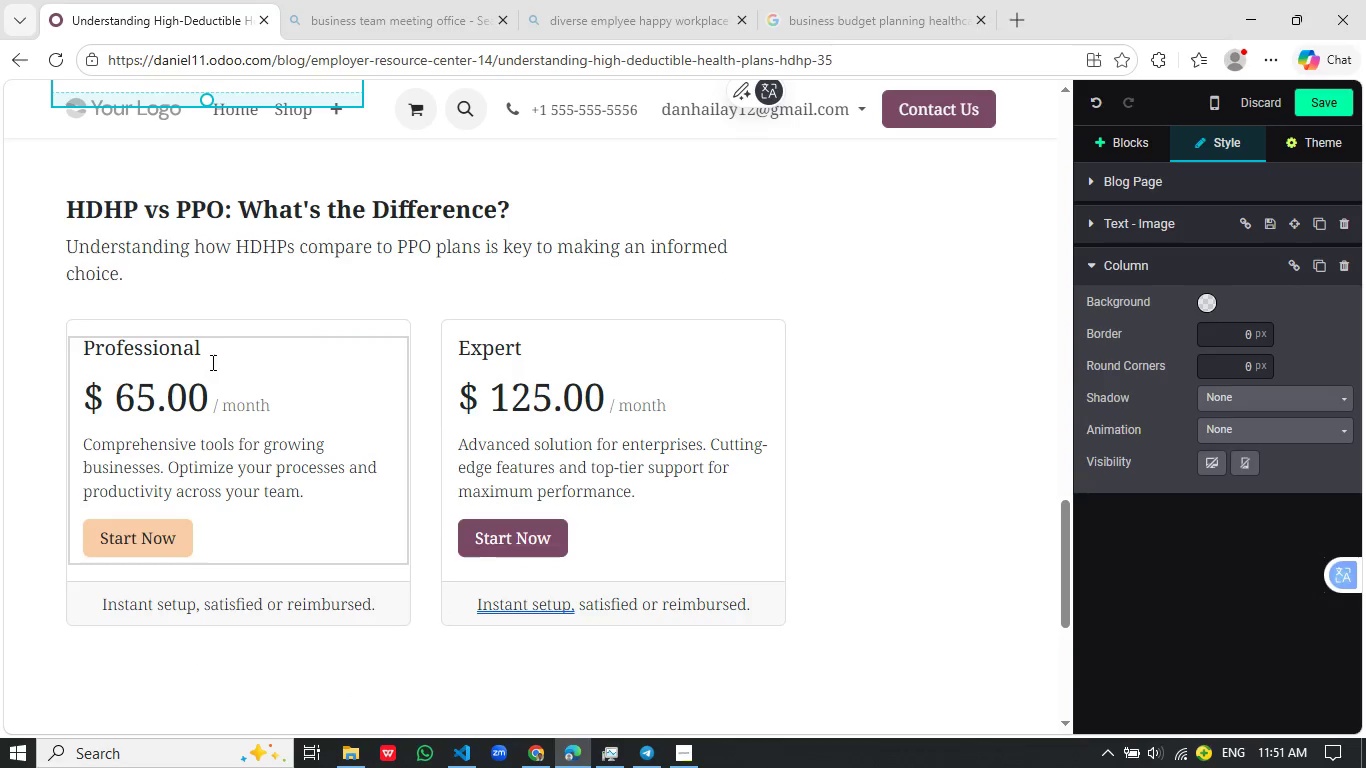 
left_click_drag(start_coordinate=[219, 350], to_coordinate=[64, 333])
 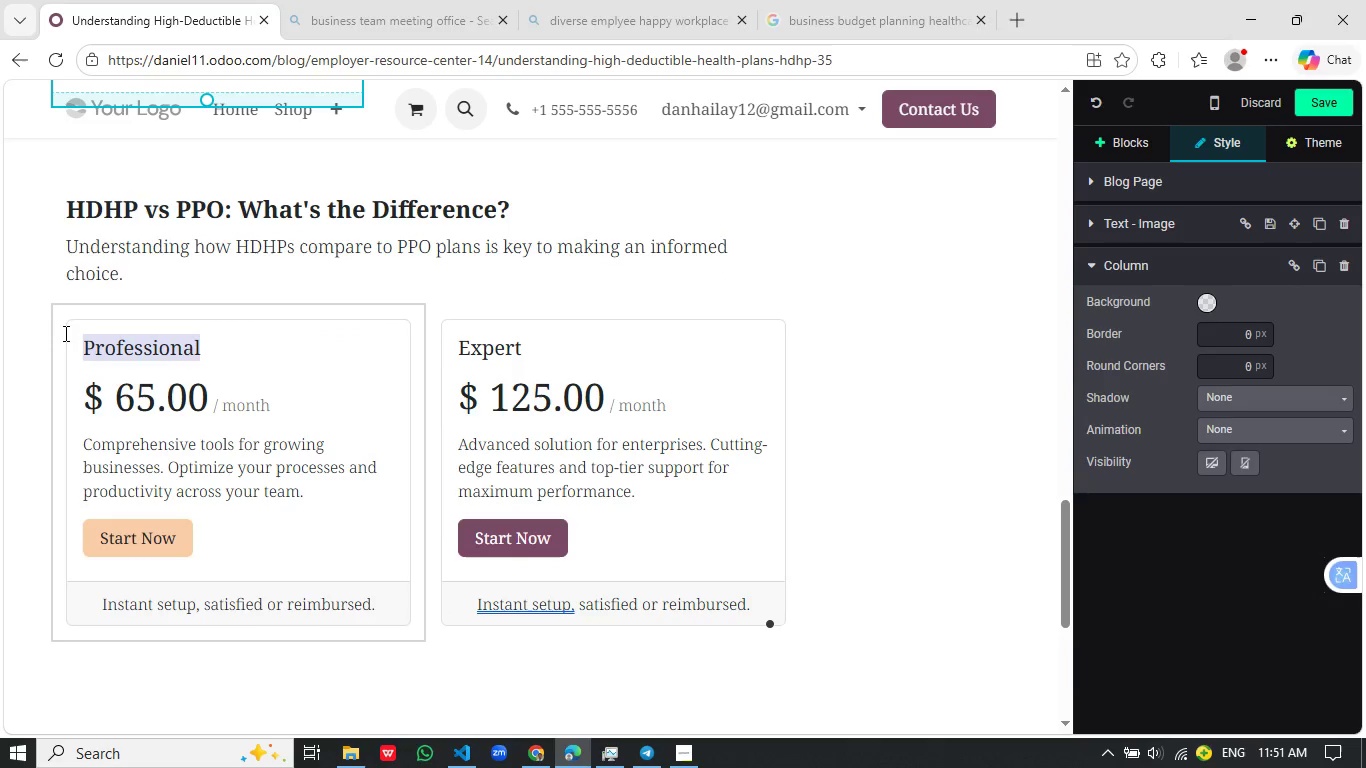 
key(Control+V)
 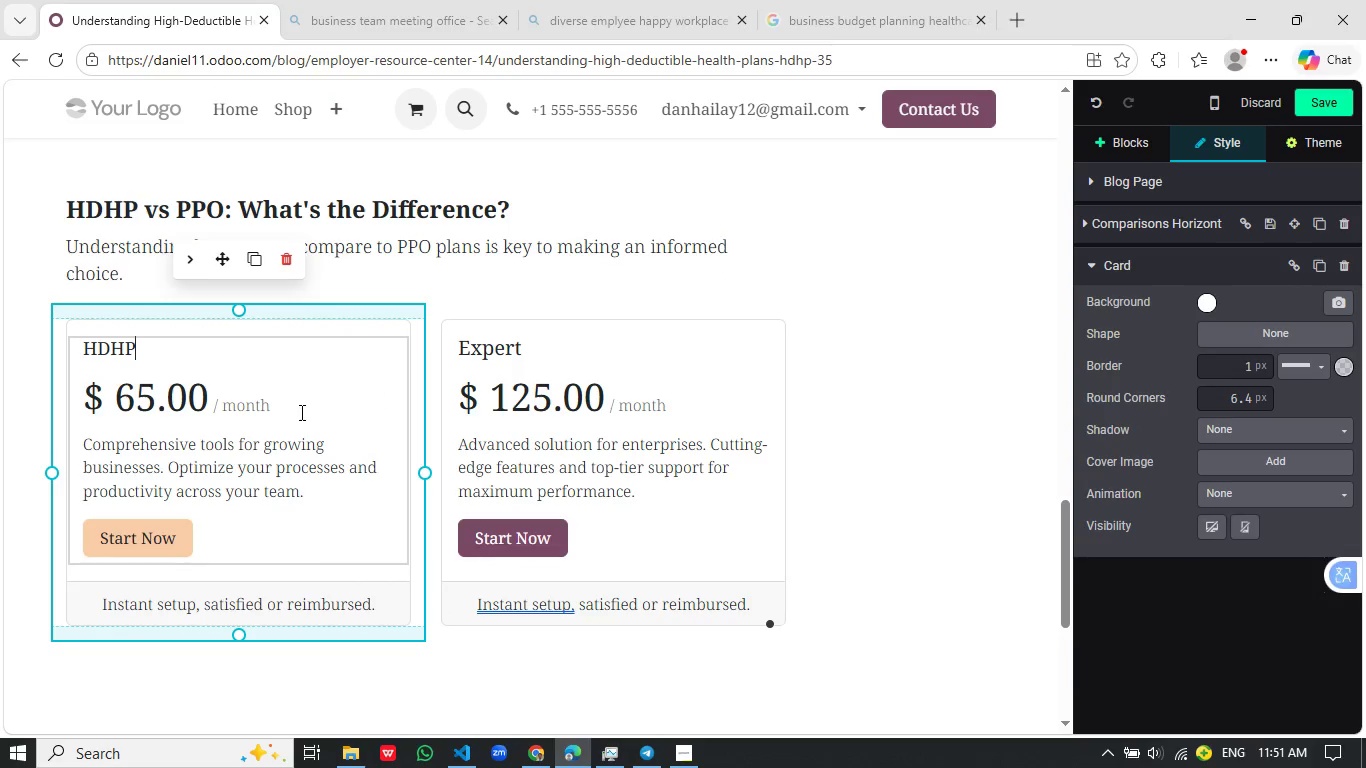 
scroll: coordinate [324, 366], scroll_direction: up, amount: 5.0
 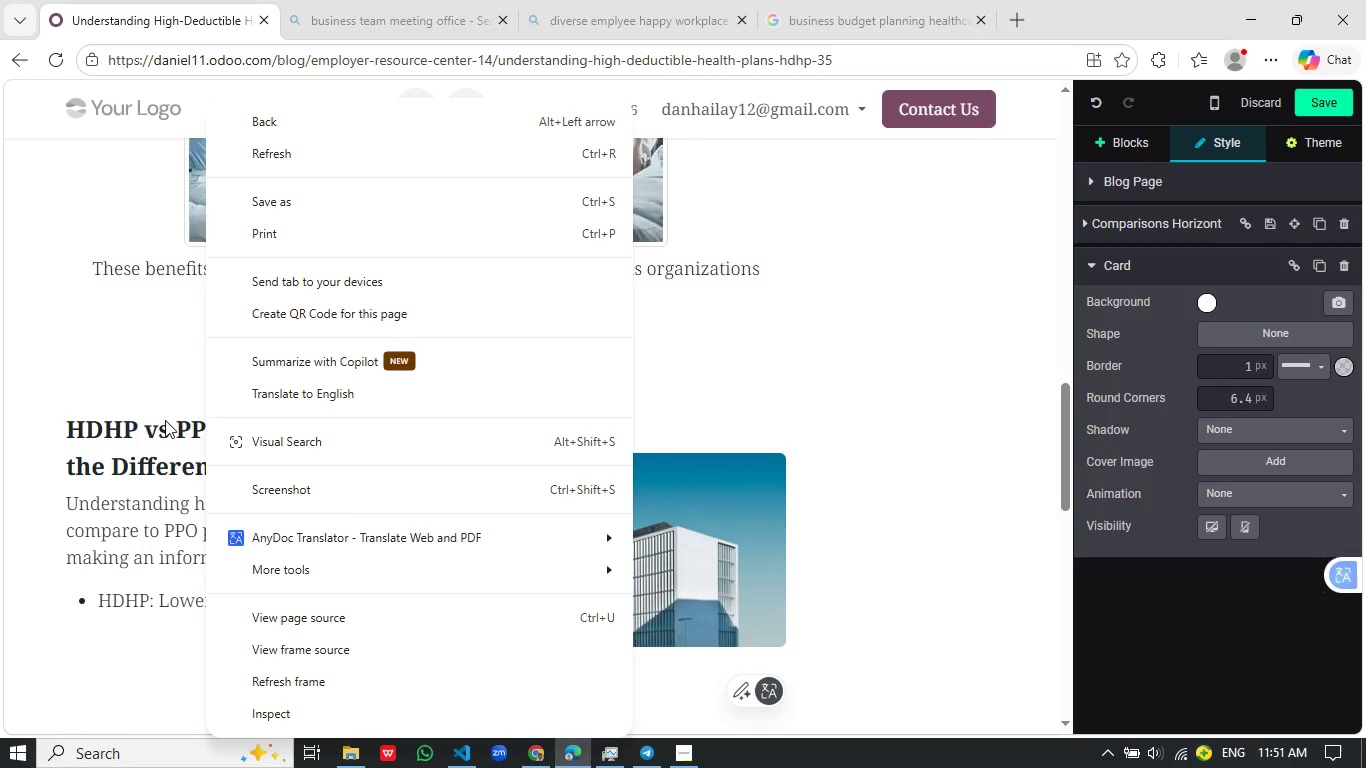 
left_click([165, 420])
 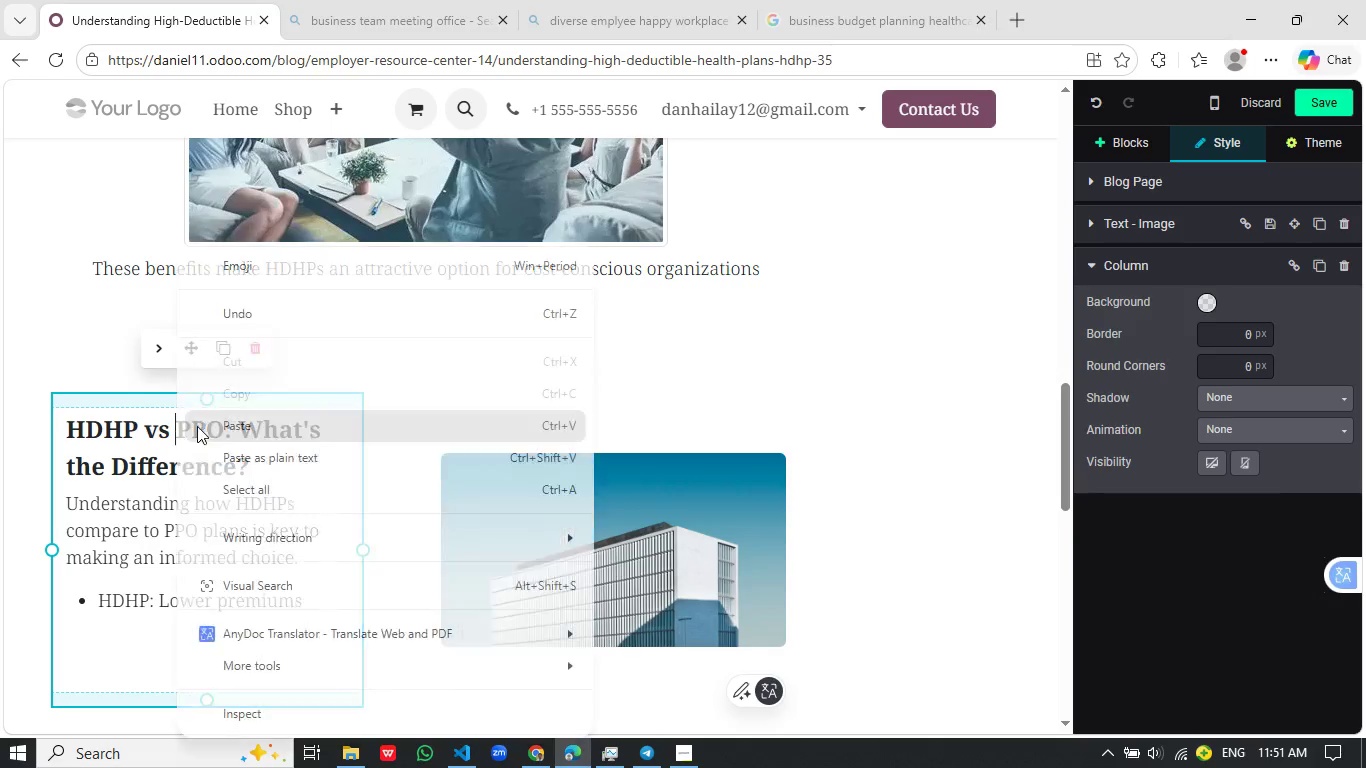 
double_click([197, 426])
 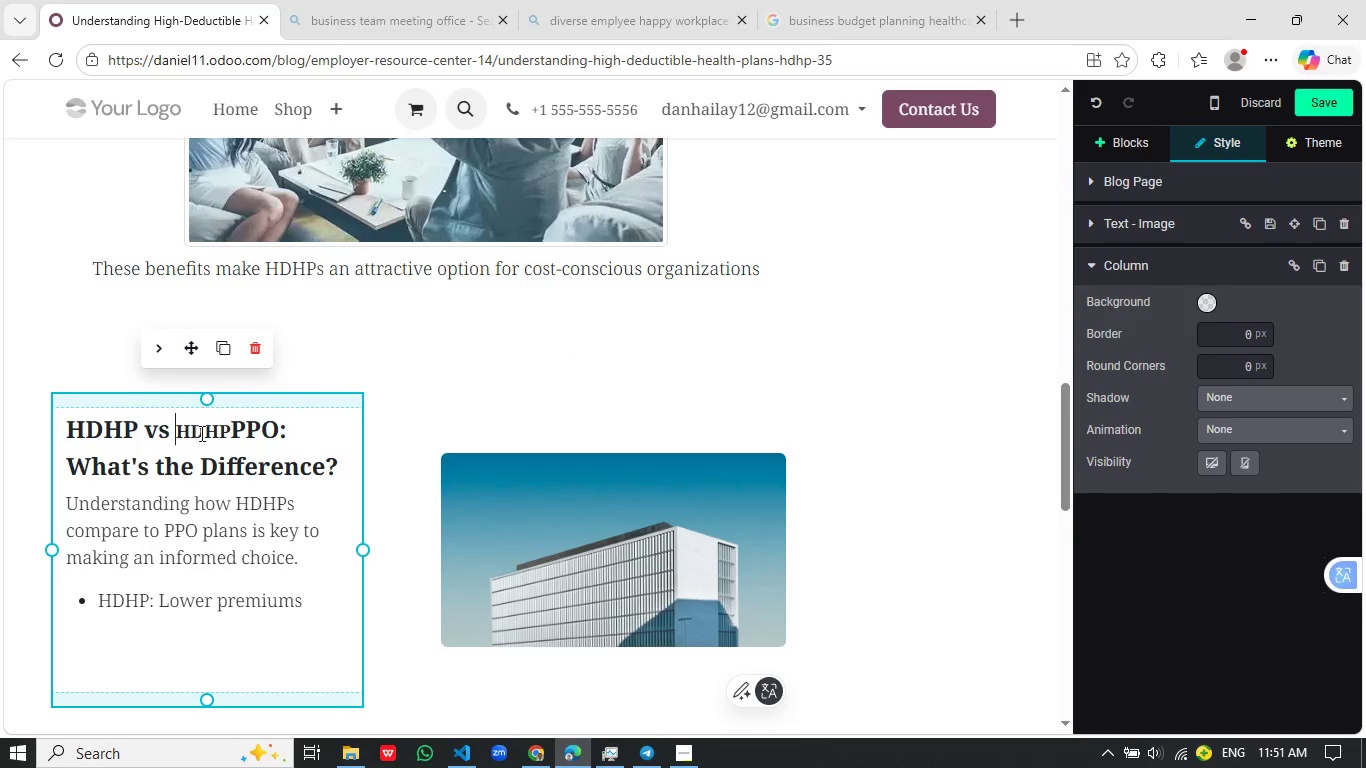 
key(Control+Z)
 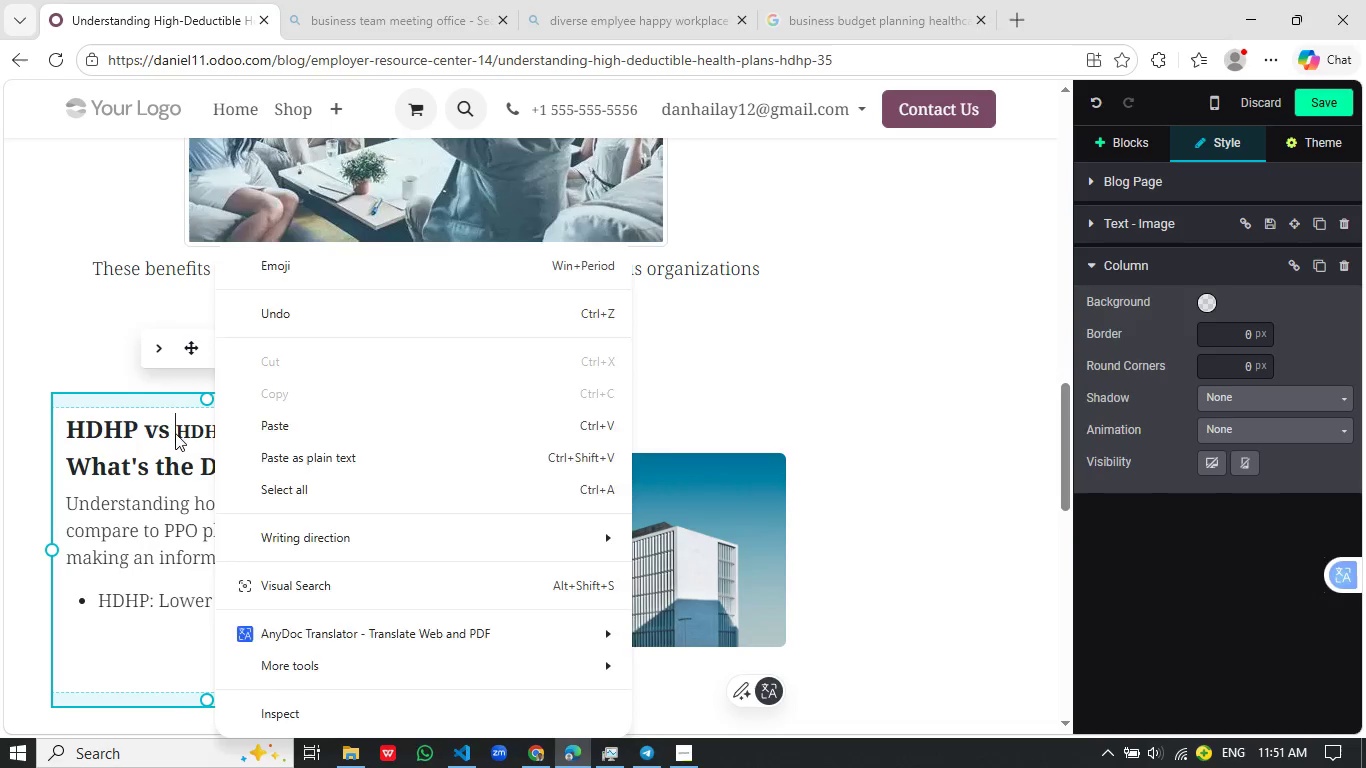 
right_click([175, 433])
 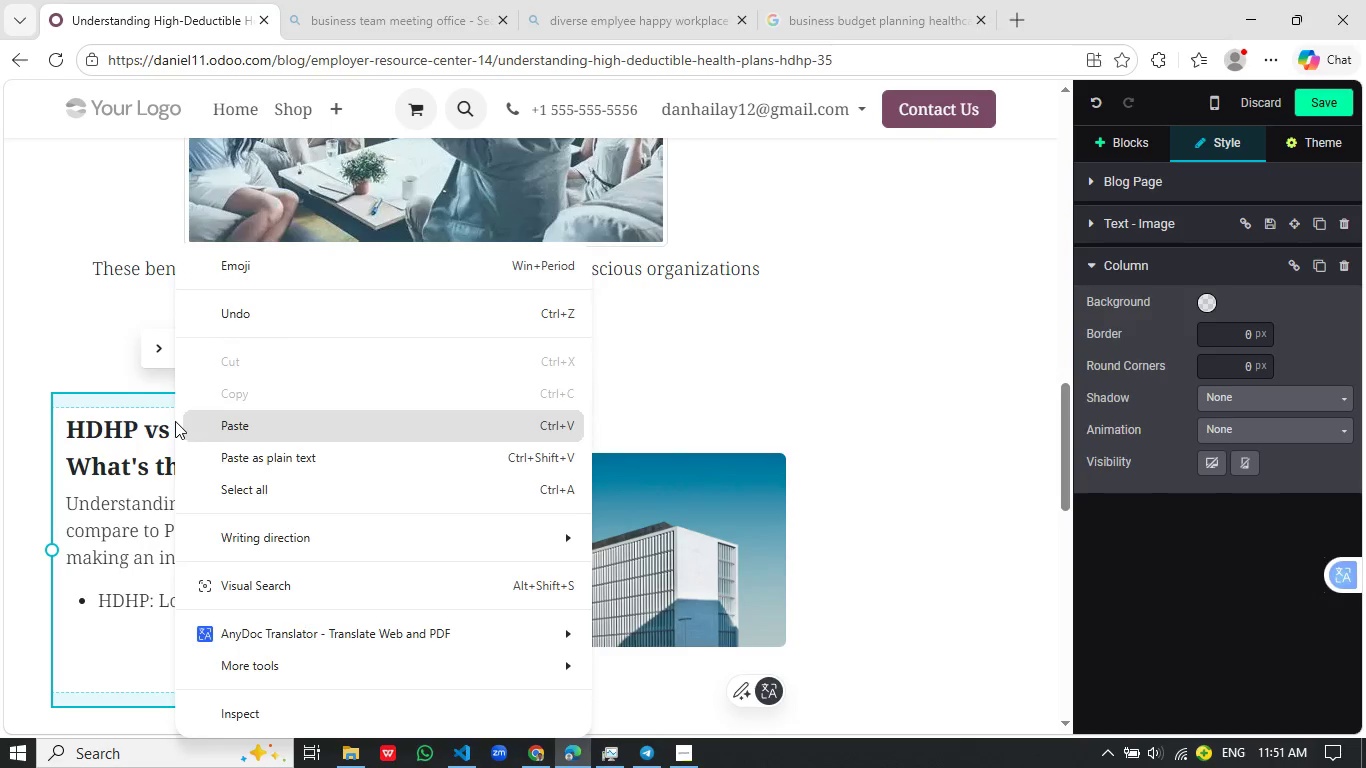 
left_click([175, 433])
 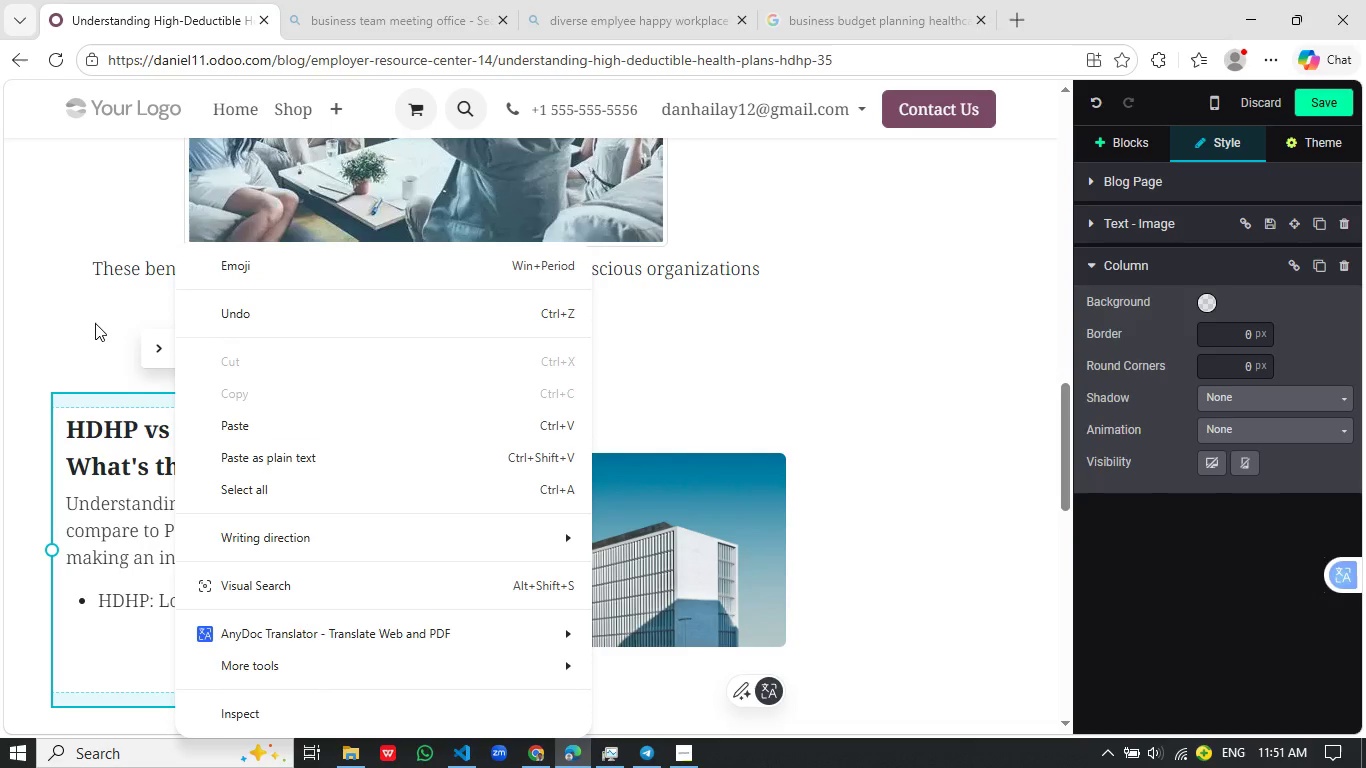 
left_click([95, 323])
 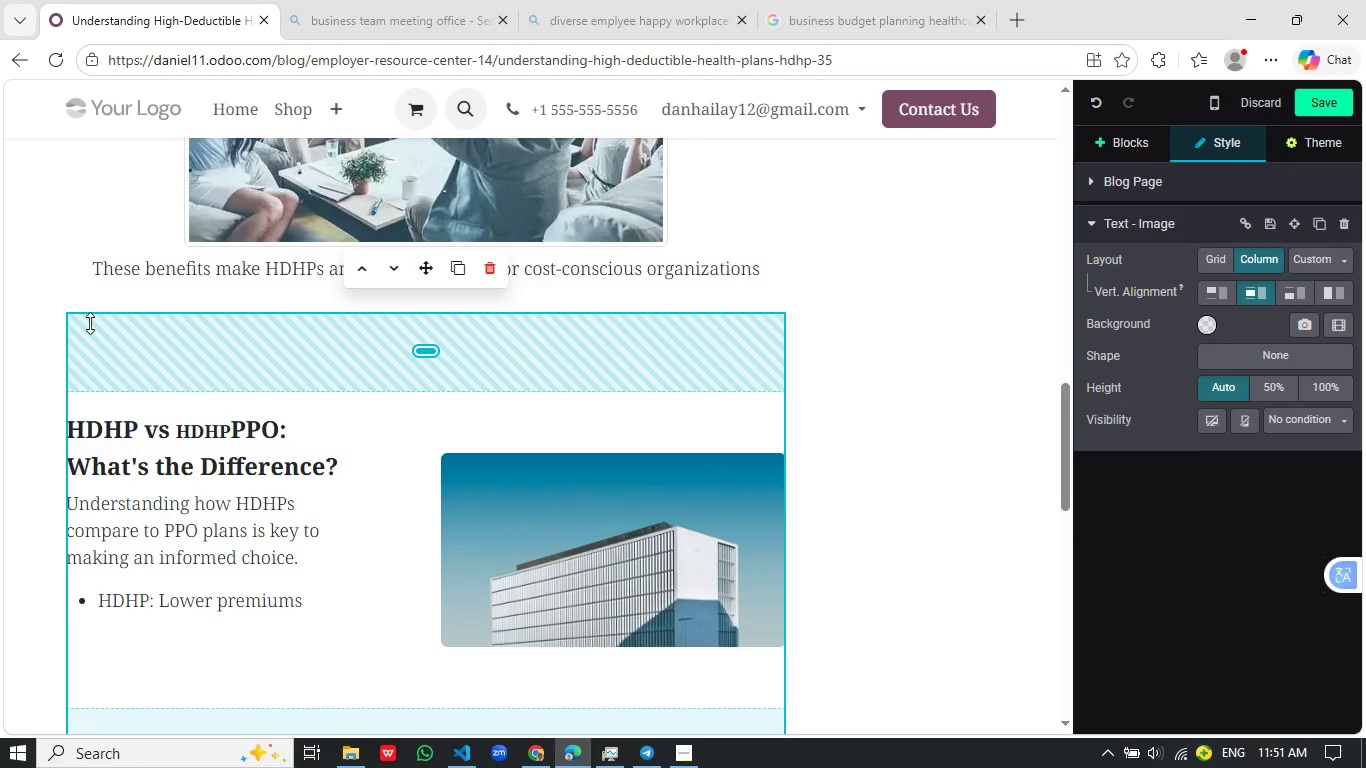 
key(Control+Z)
 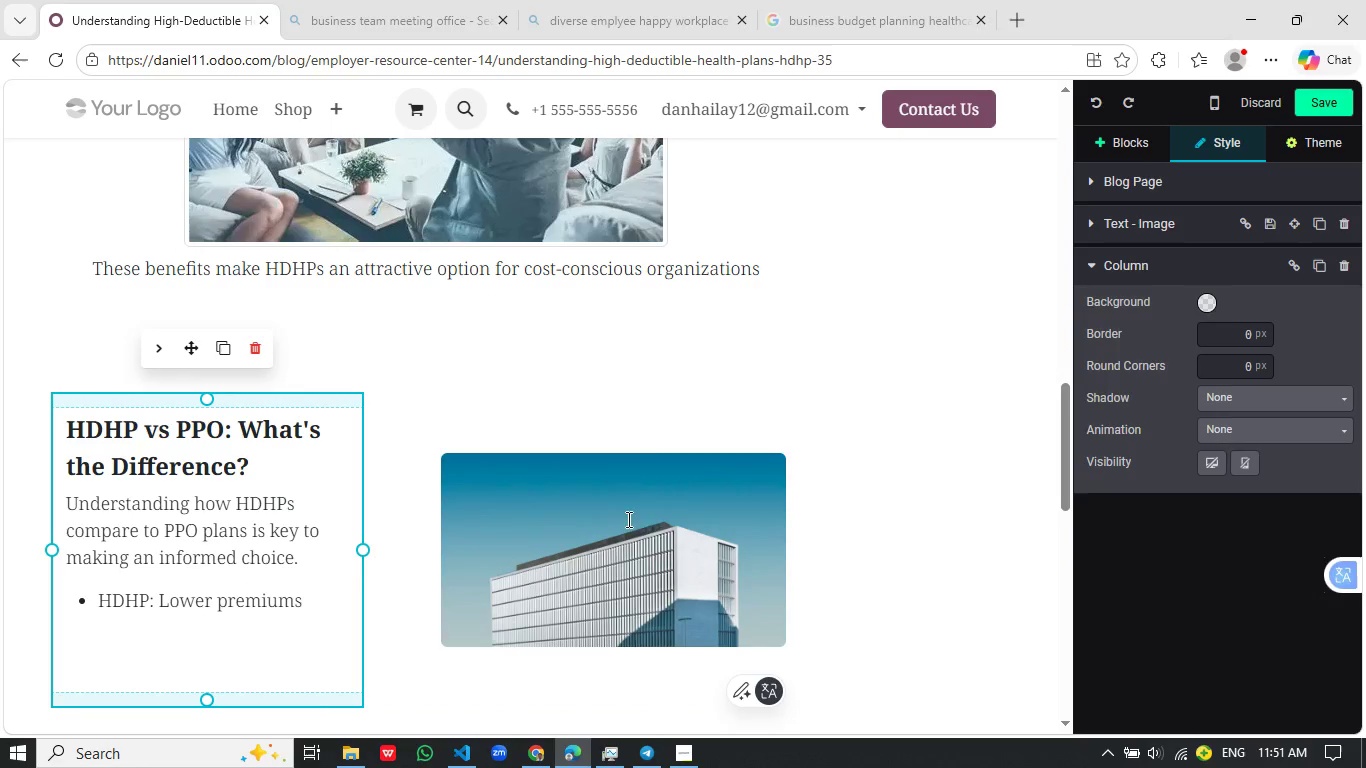 
scroll: coordinate [395, 574], scroll_direction: down, amount: 4.0
 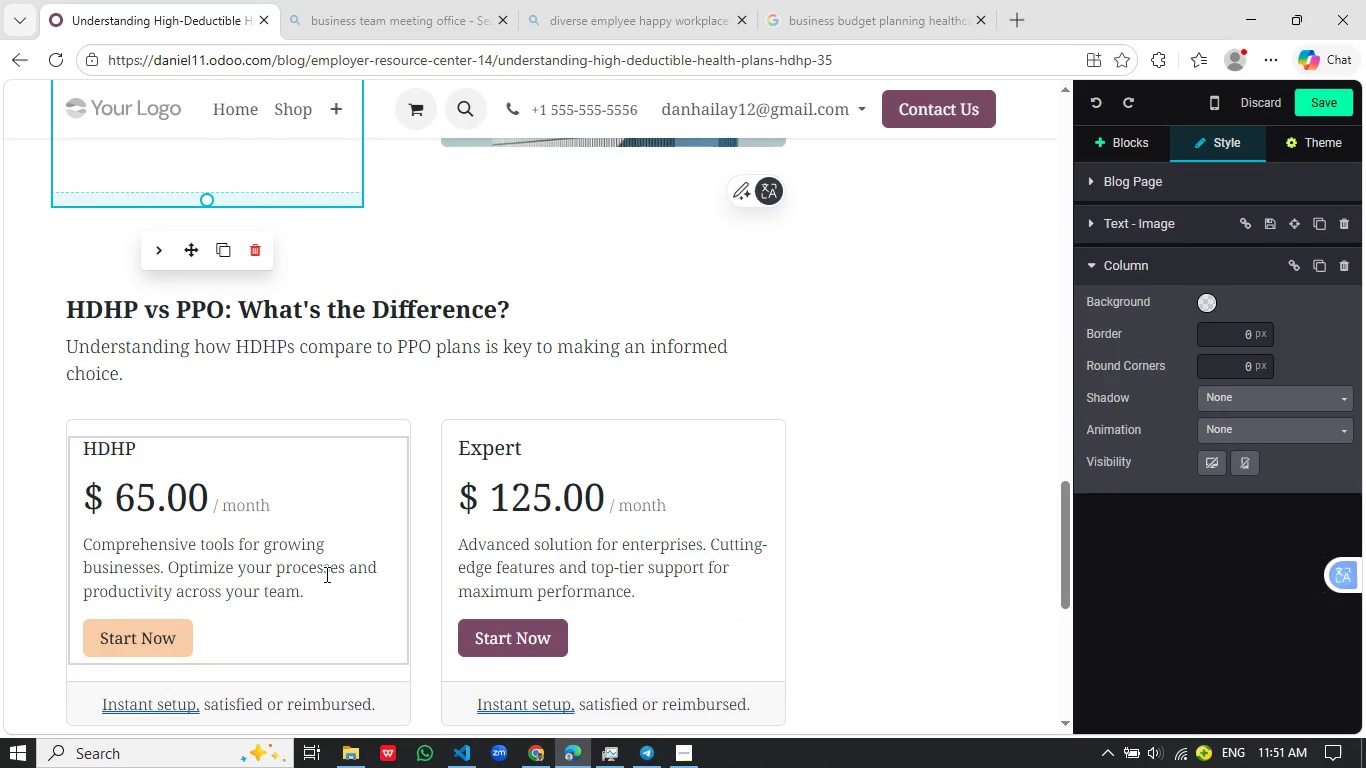 
scroll: coordinate [329, 567], scroll_direction: up, amount: 1.0
 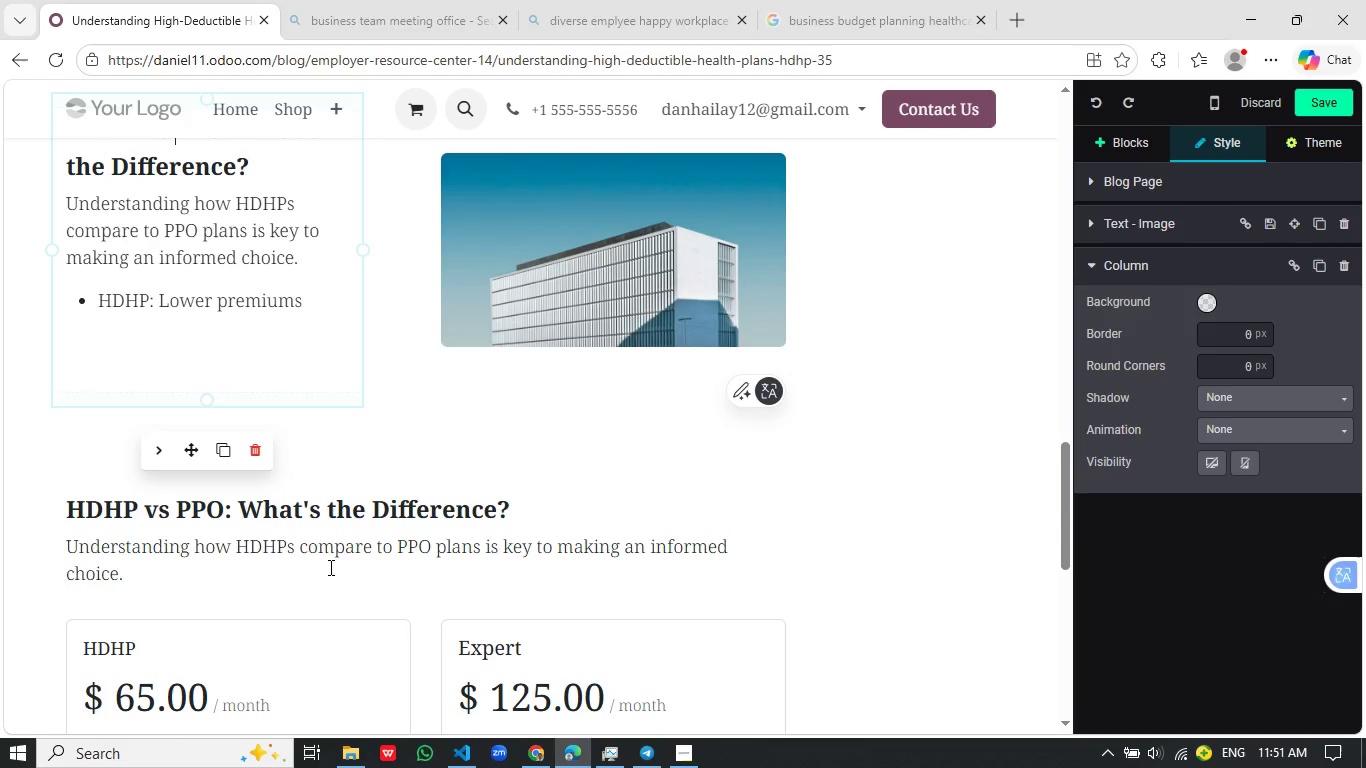 
scroll: coordinate [329, 567], scroll_direction: down, amount: 2.0
 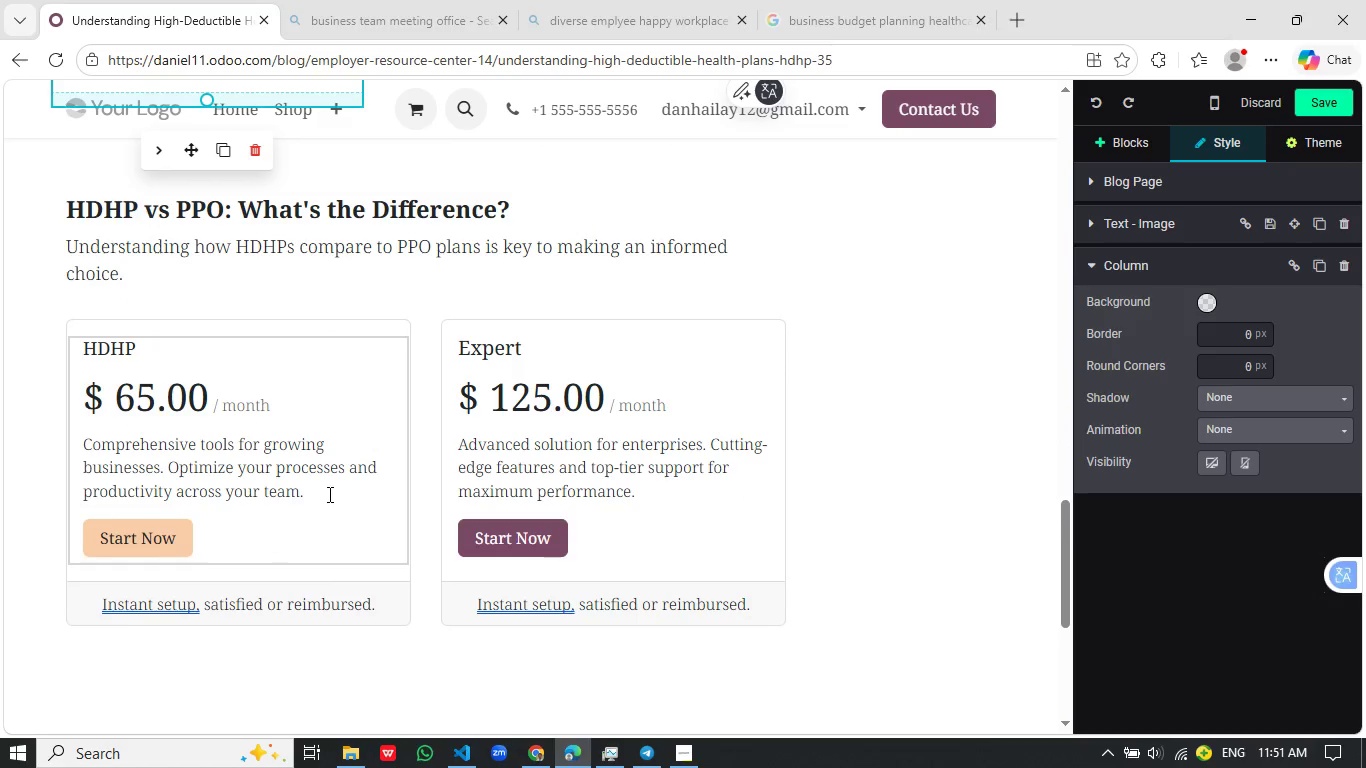 
left_click_drag(start_coordinate=[321, 503], to_coordinate=[76, 393])
 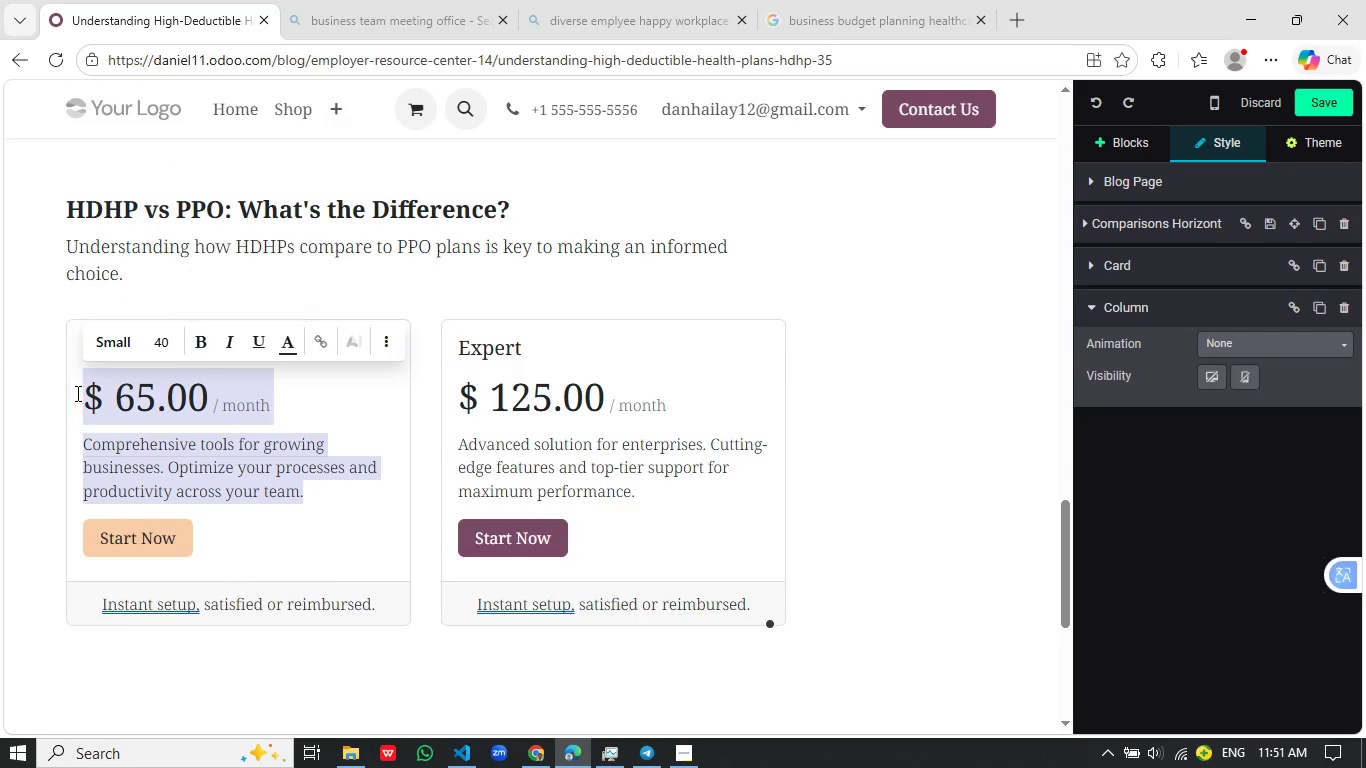 
key(Shift+L)
 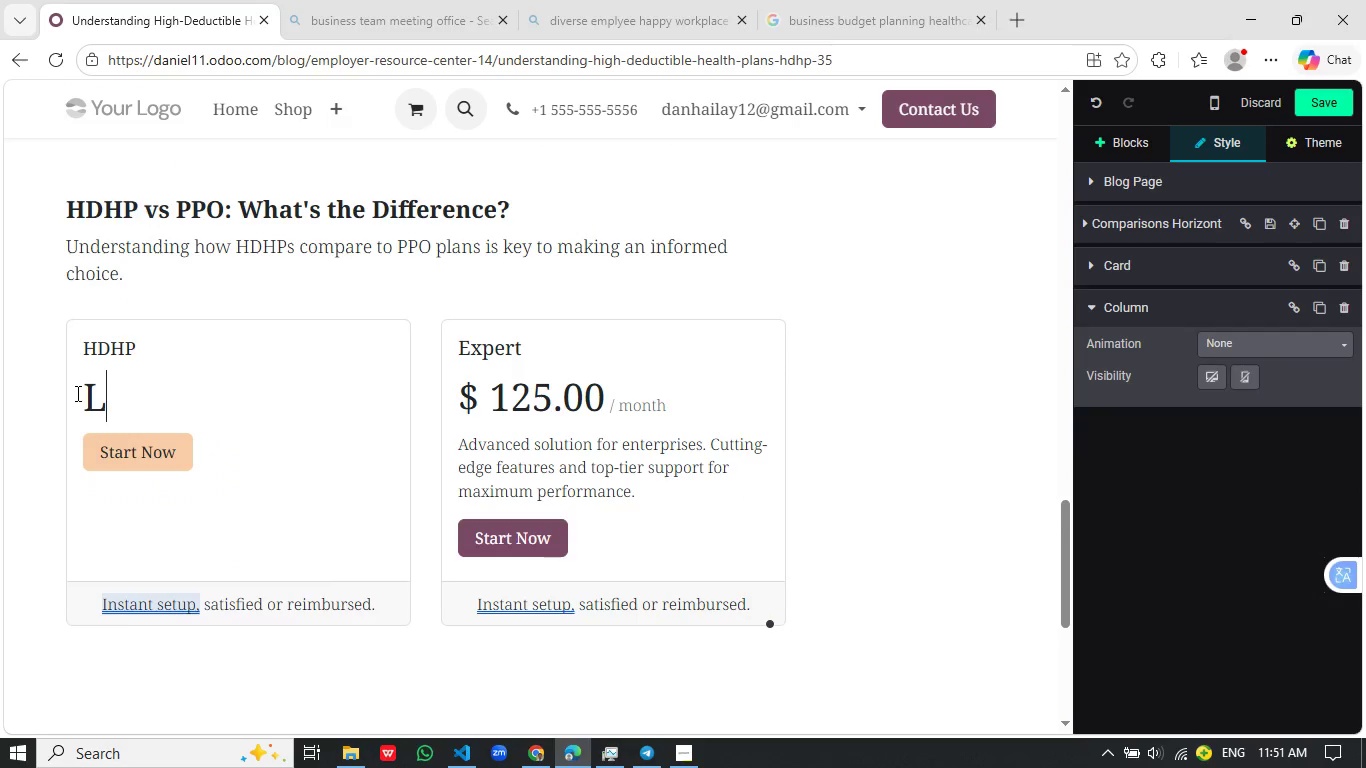 
key(Backspace)
 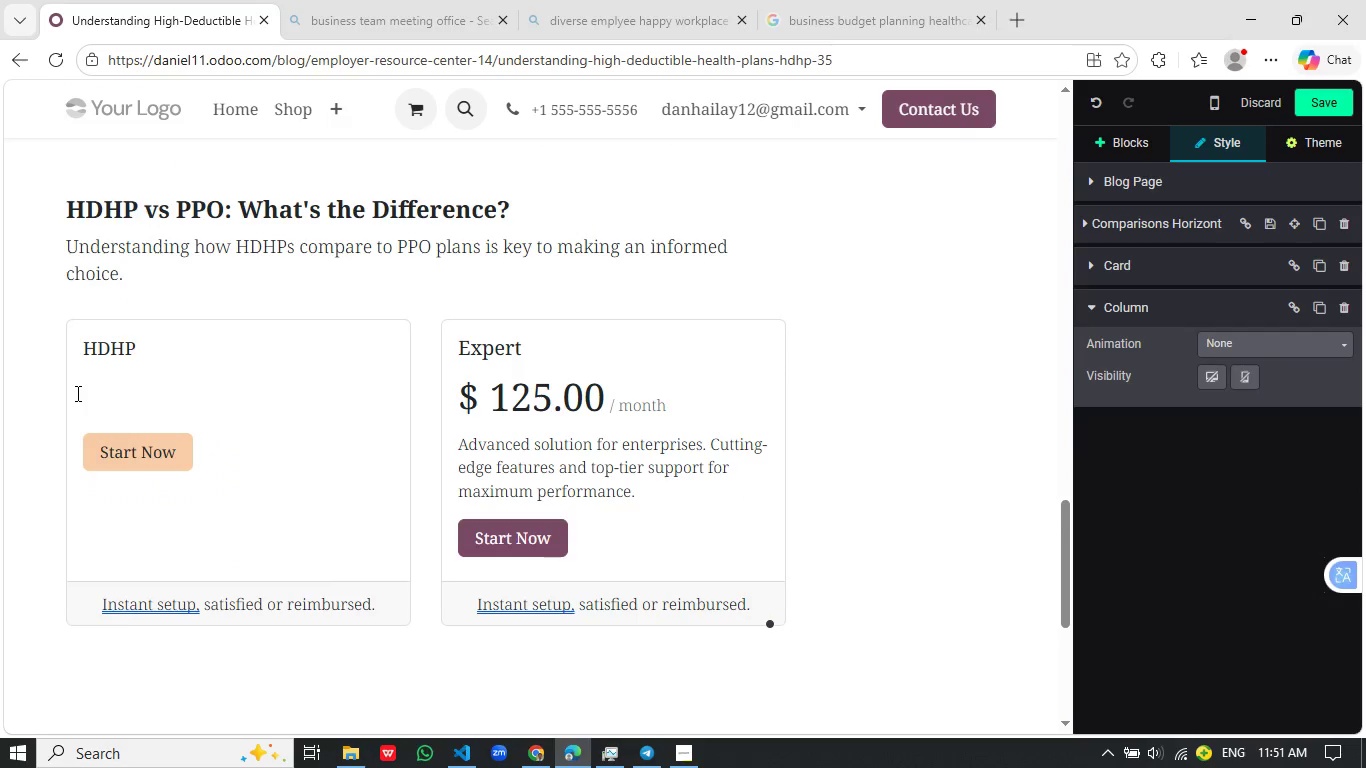 
key(Slash)
 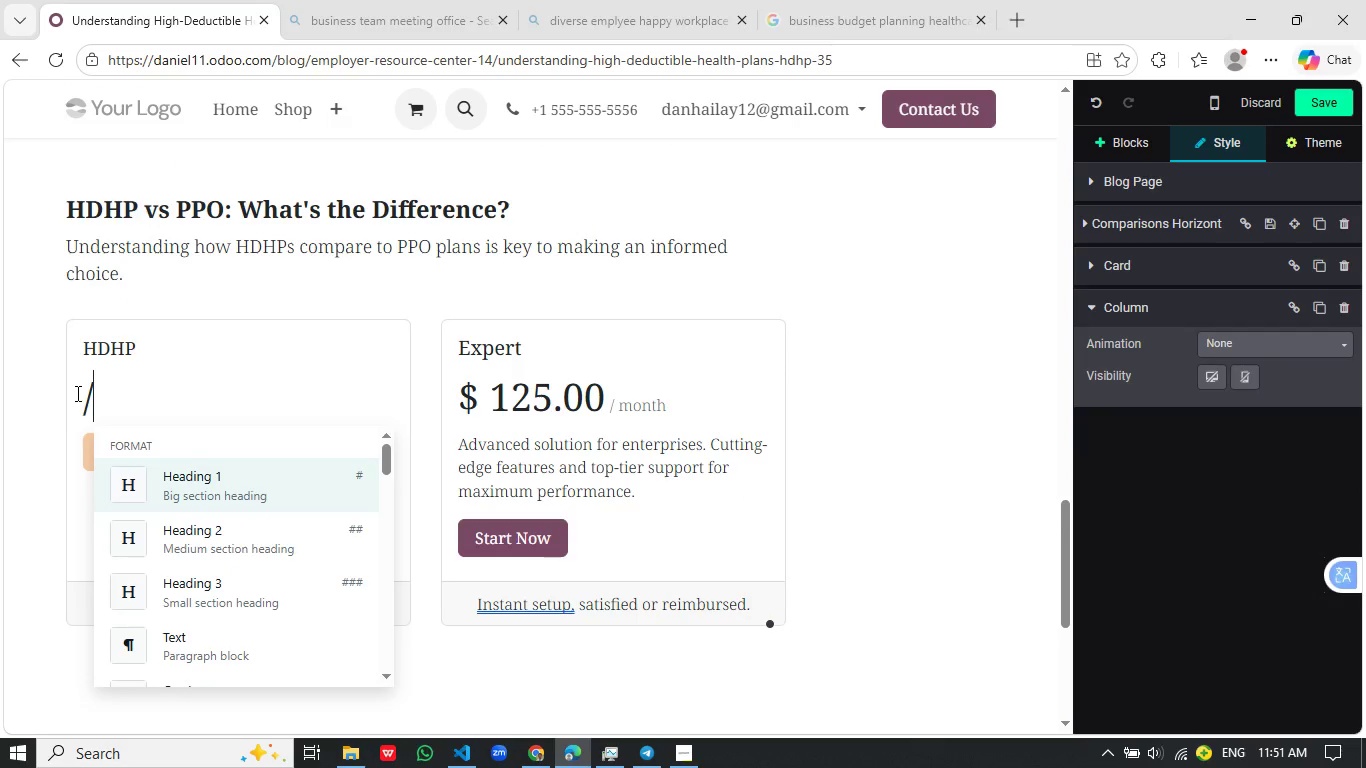 
key(P)
 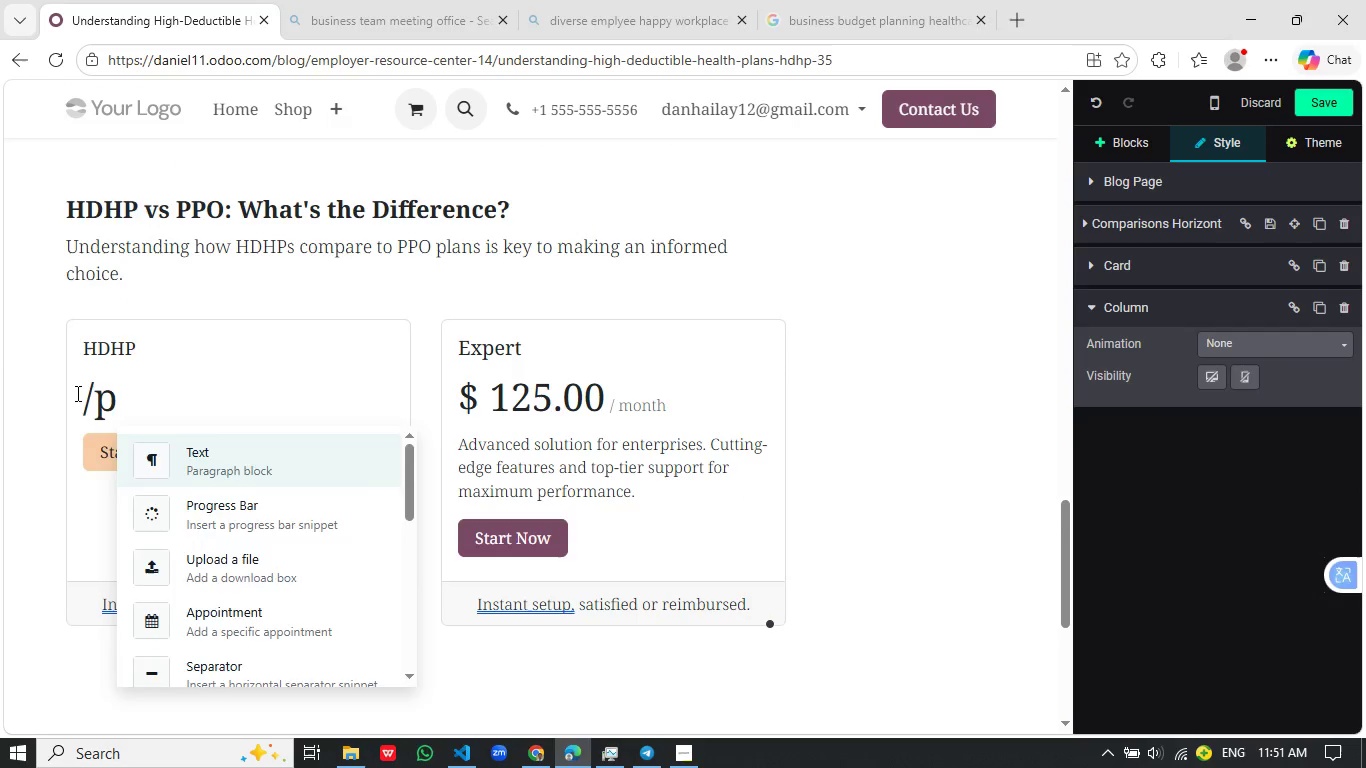 
key(Enter)
 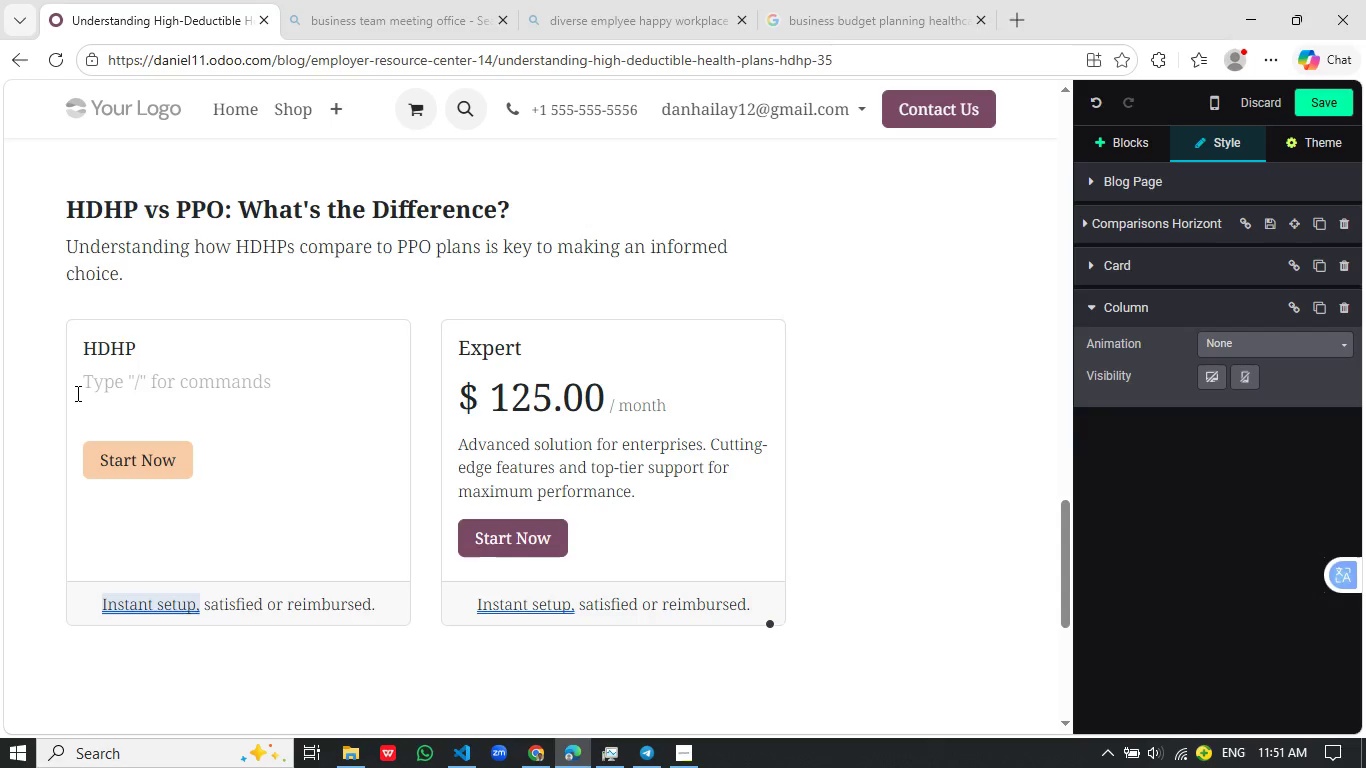 
type(kjf)
 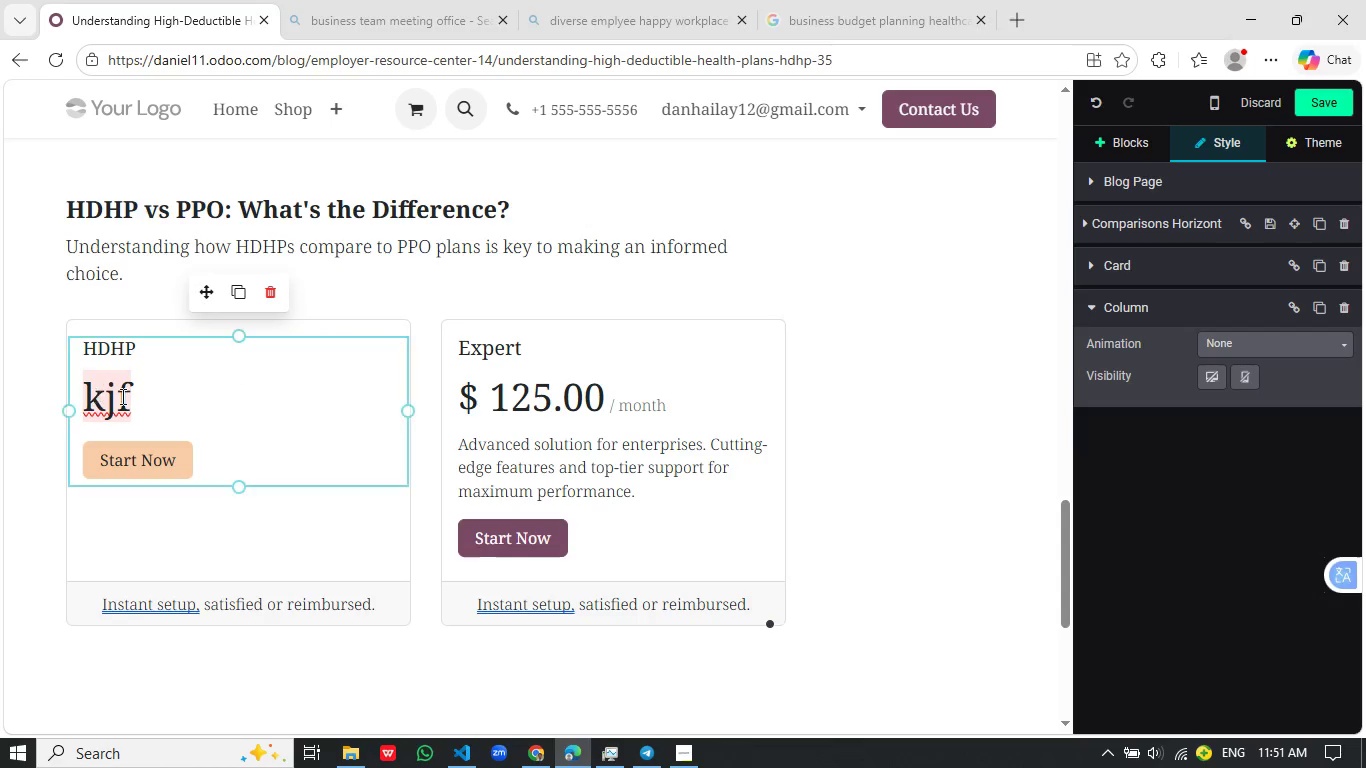 
left_click([121, 396])
 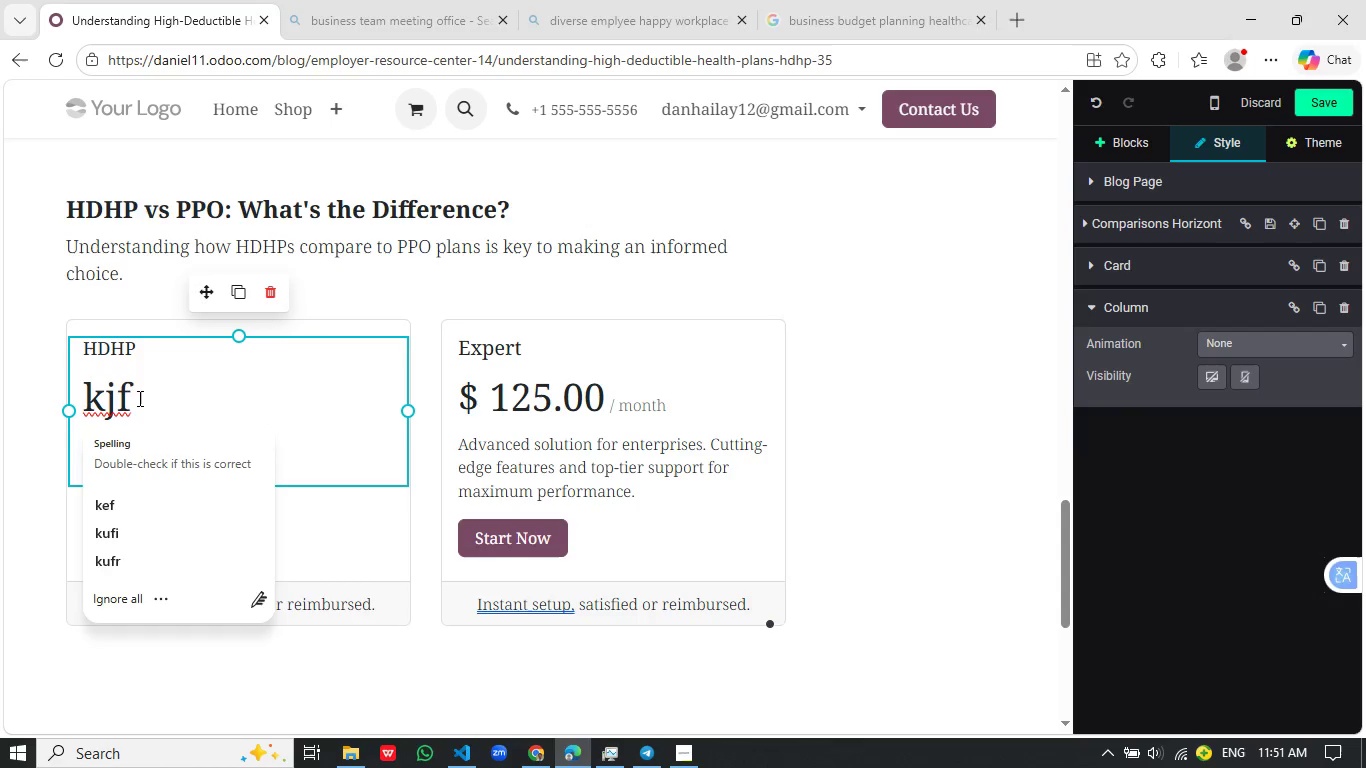 
left_click_drag(start_coordinate=[138, 398], to_coordinate=[73, 398])
 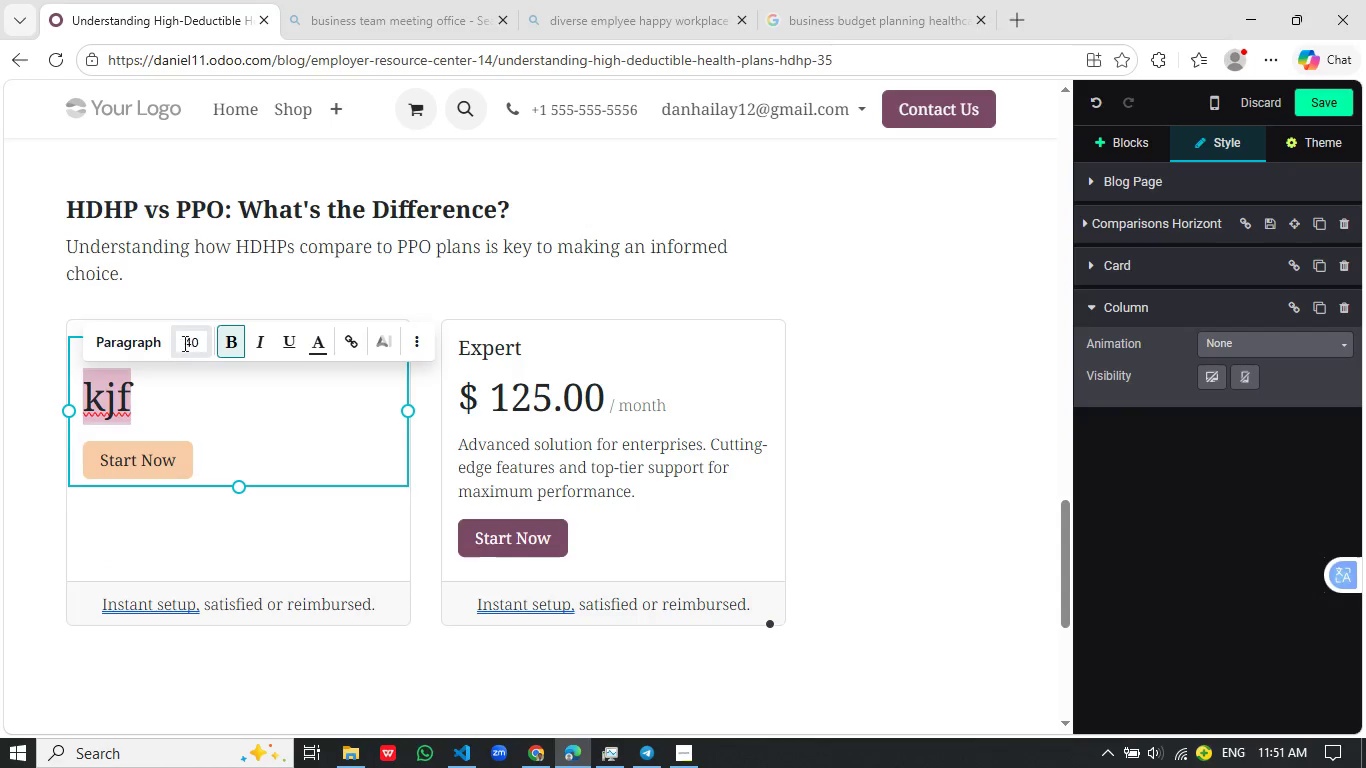 
left_click([143, 333])
 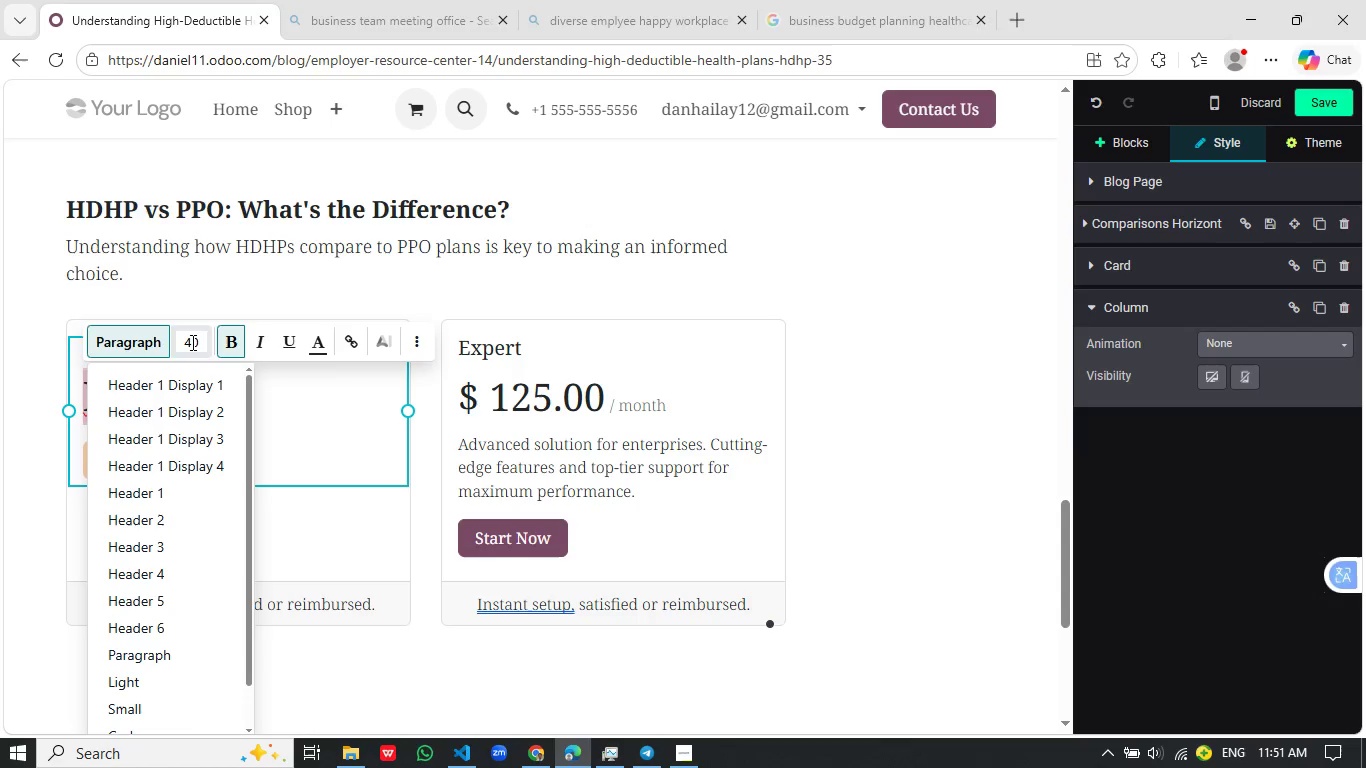 
left_click([191, 342])
 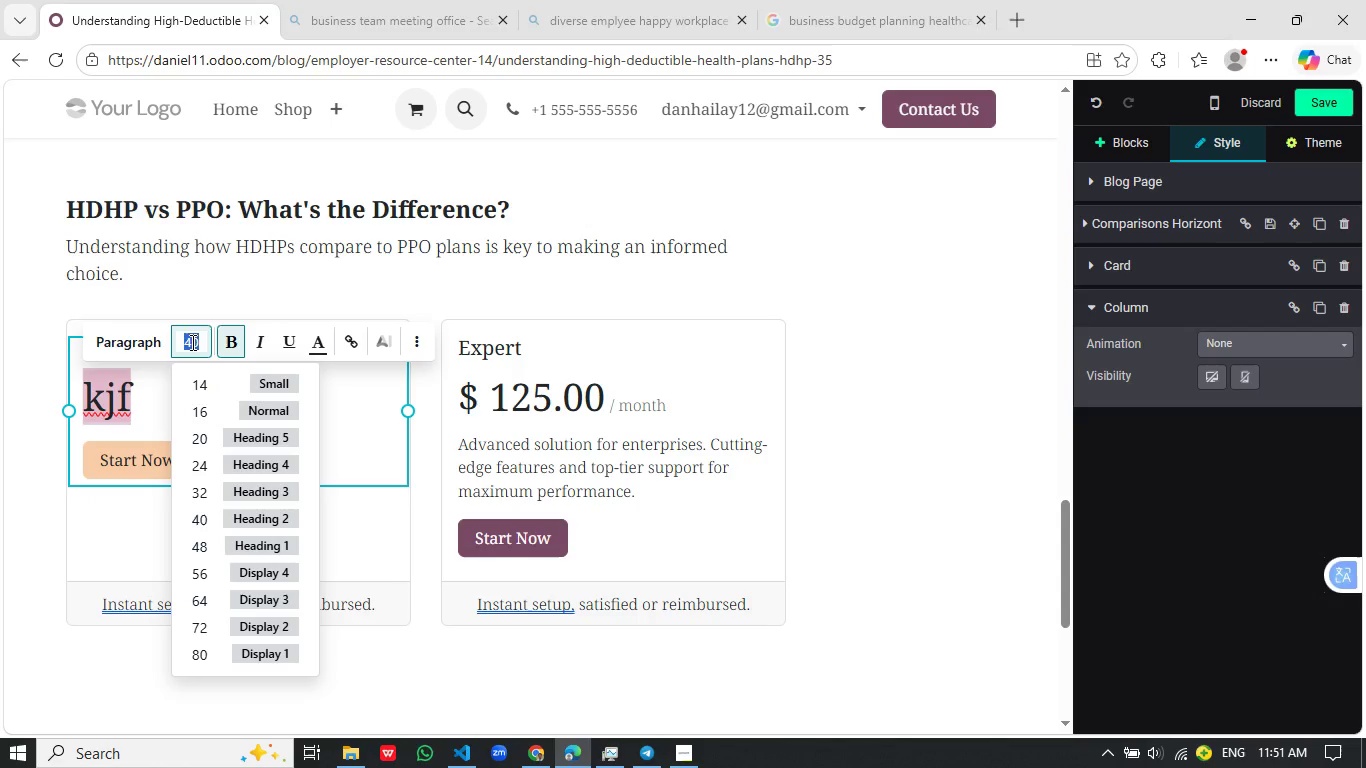 
type(18)
 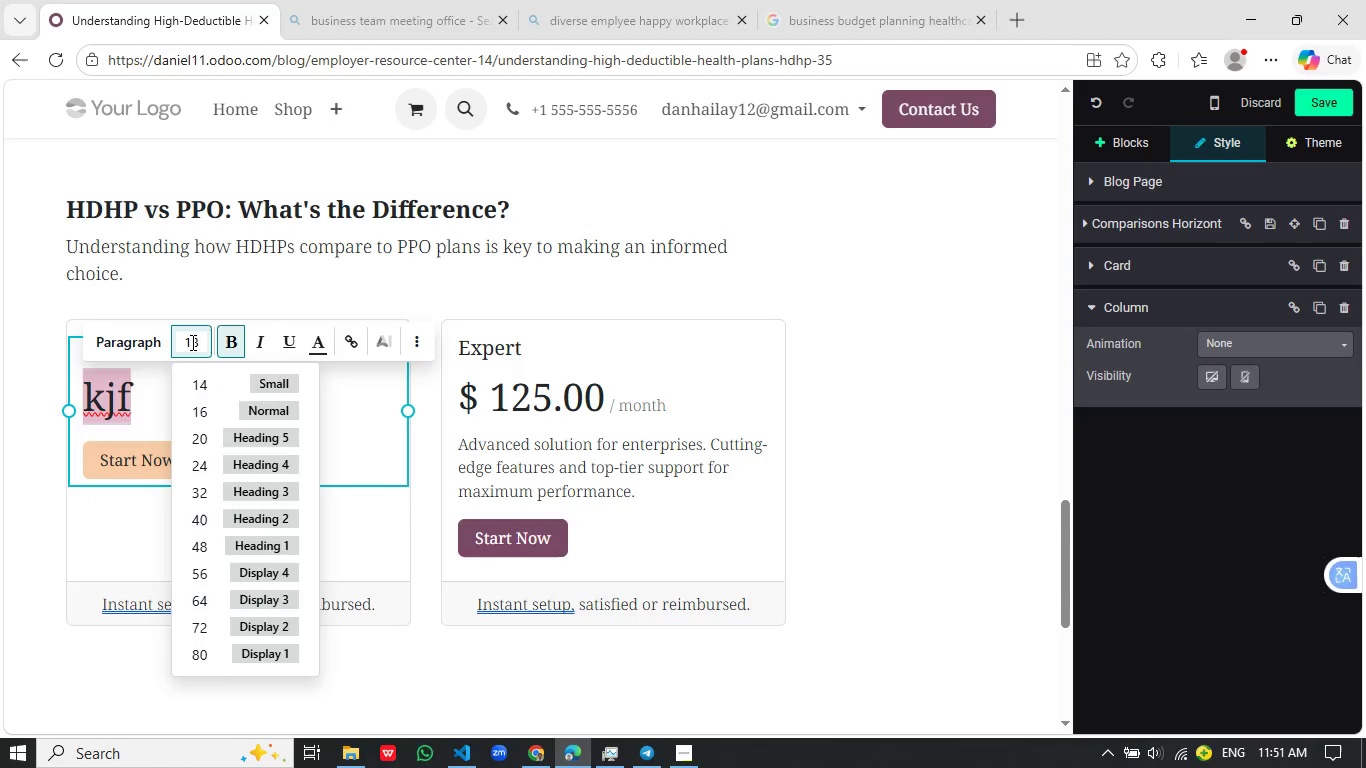 
key(Enter)
 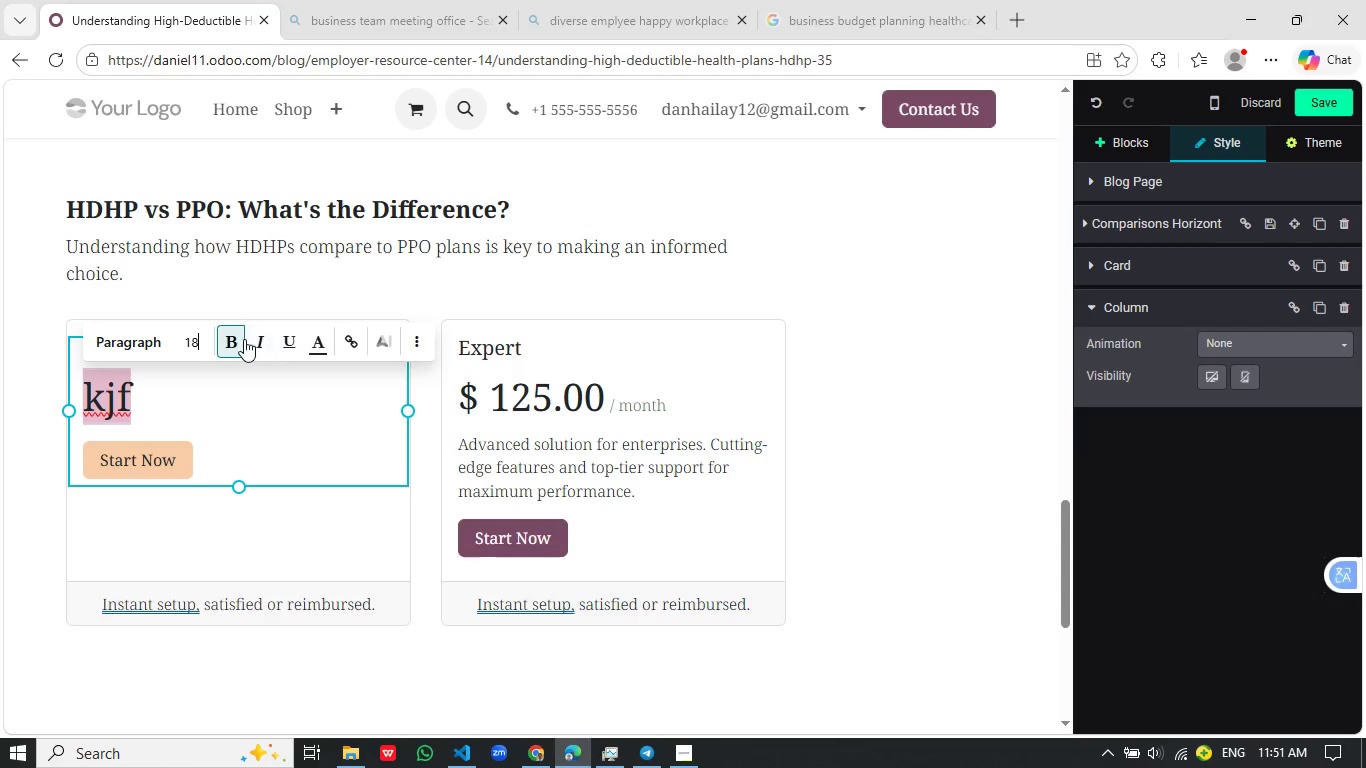 
left_click([239, 340])
 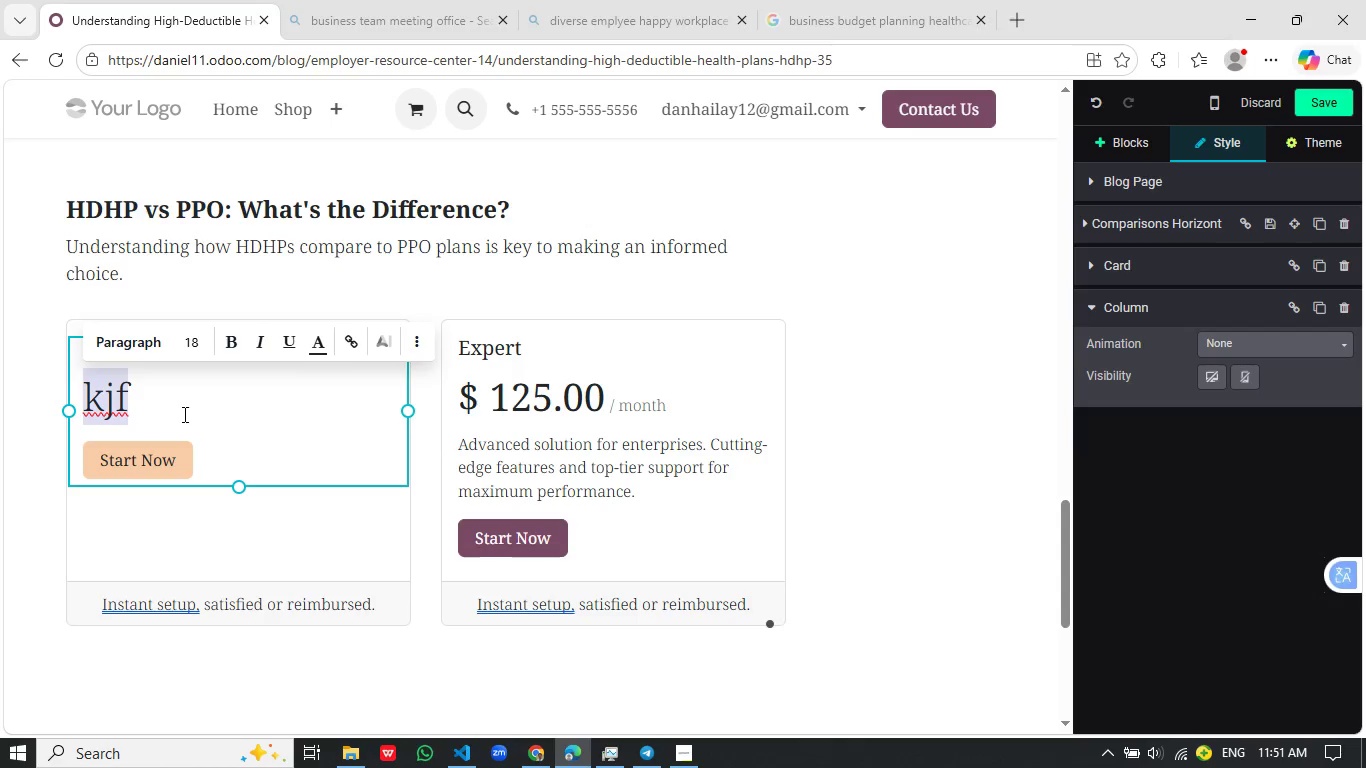 
left_click([183, 413])
 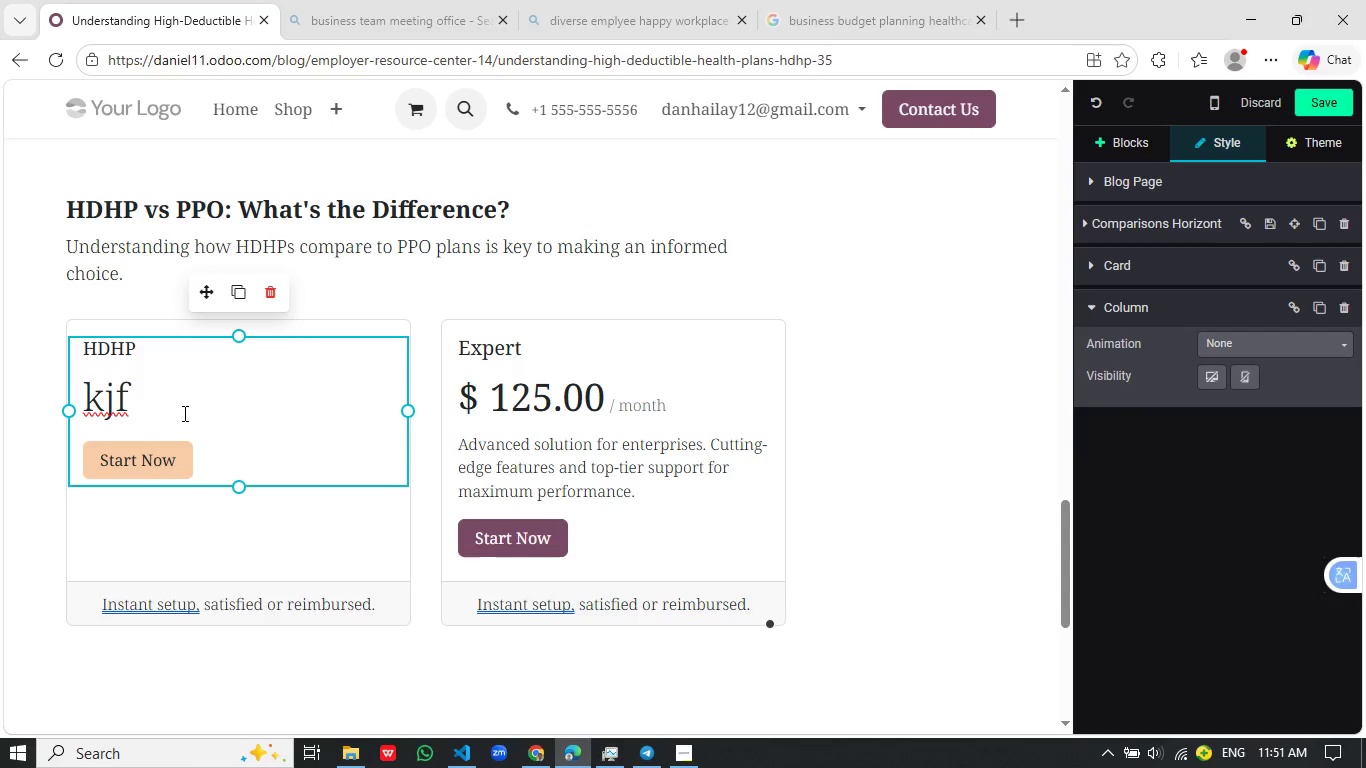 
key(Backspace)
 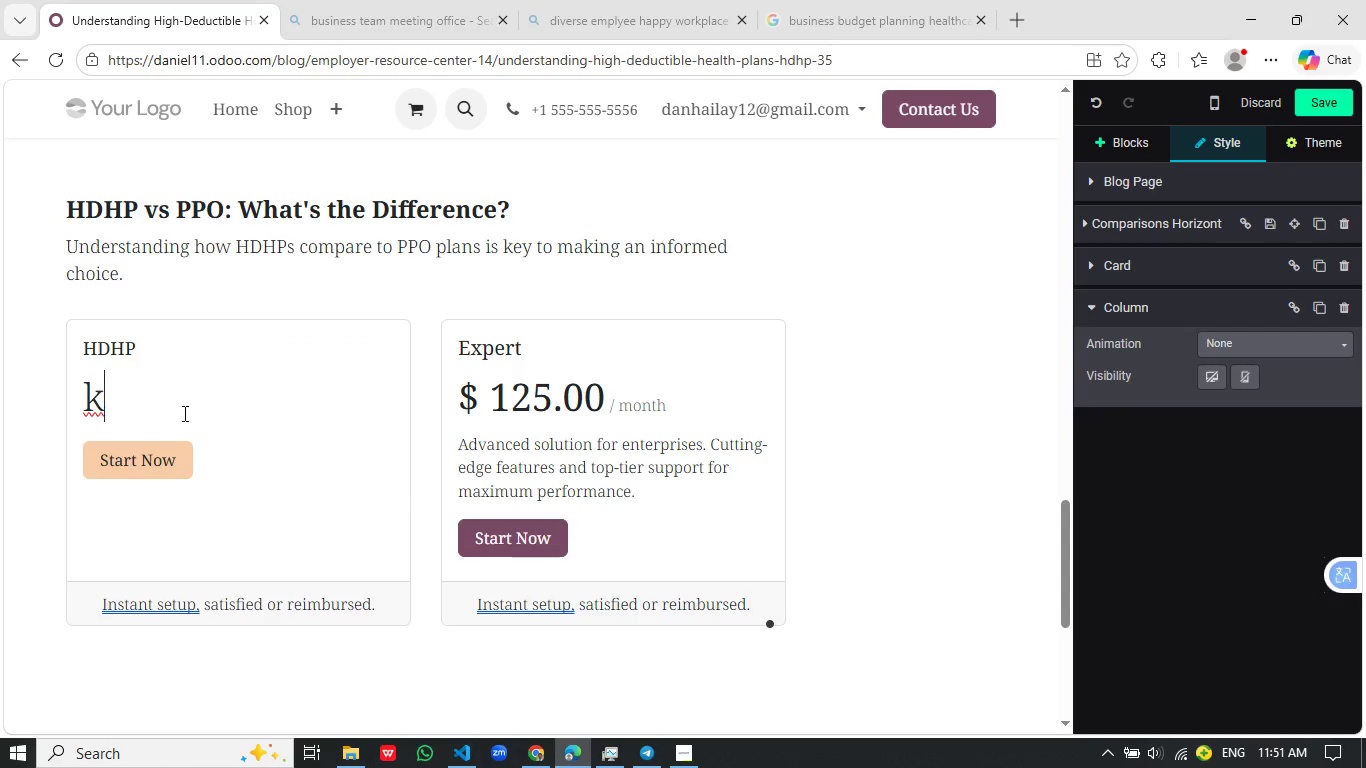 
key(Backspace)
 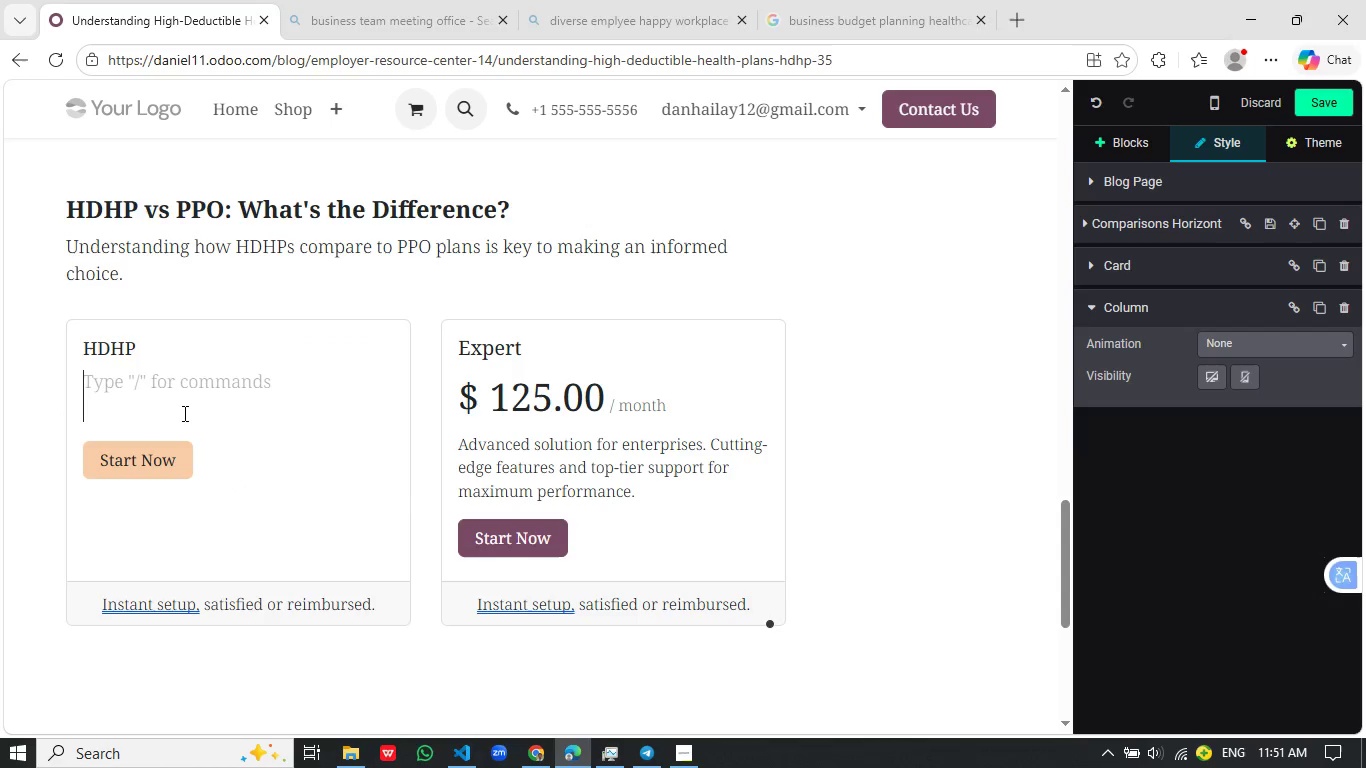 
key(Backspace)
 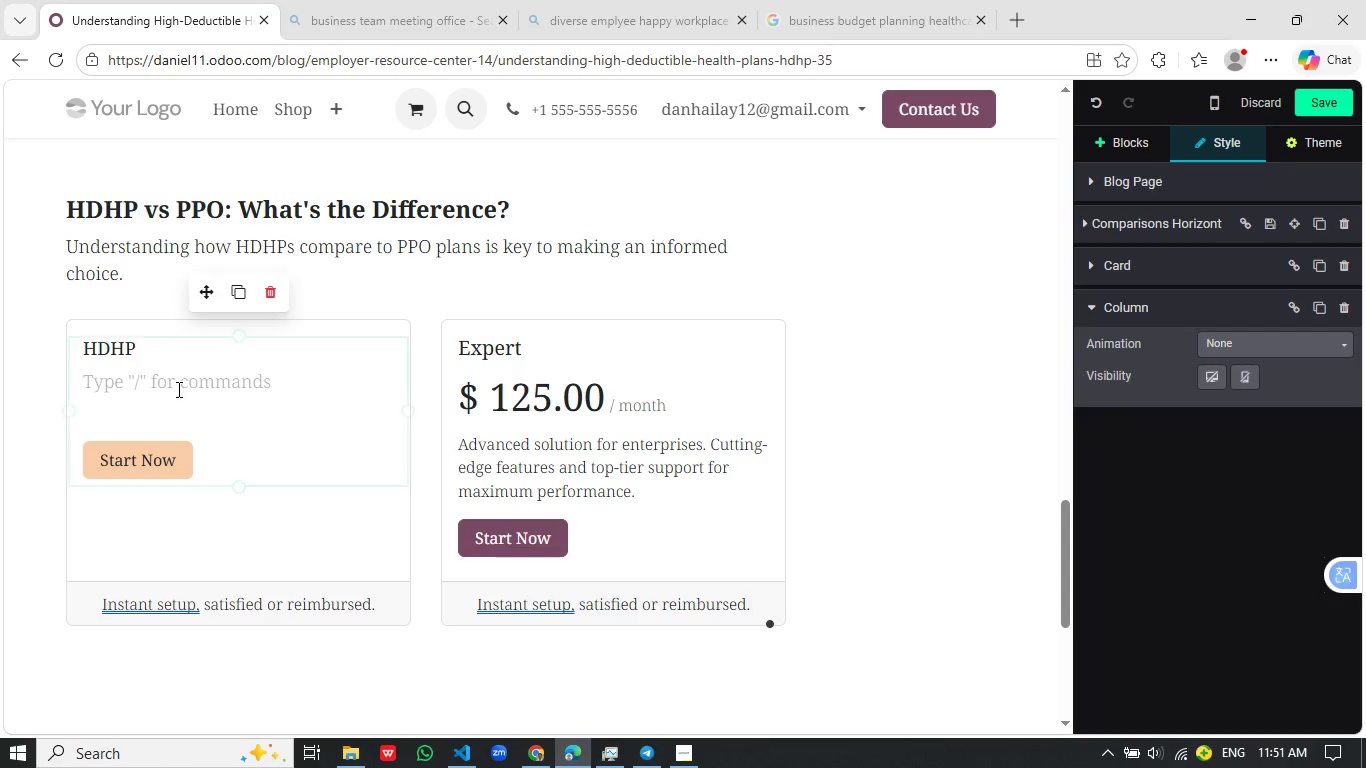 
left_click([146, 397])
 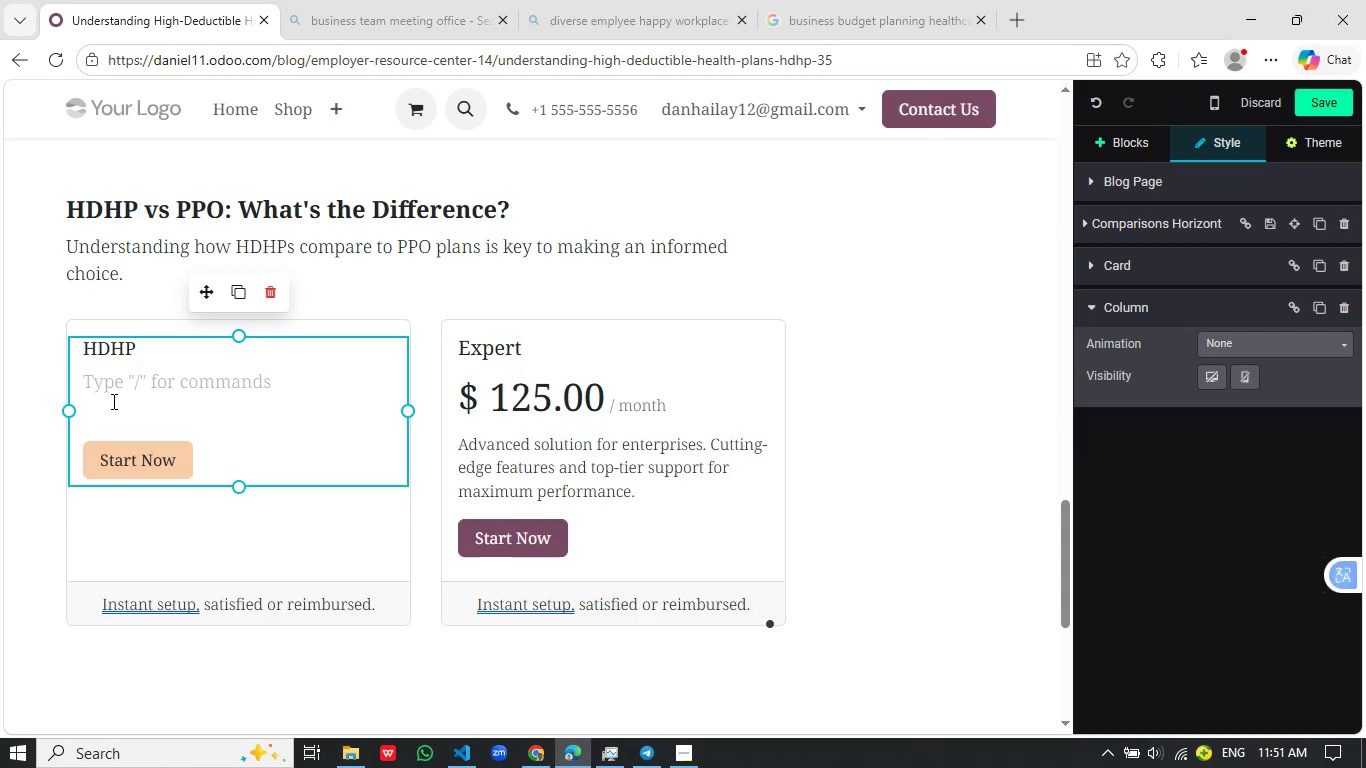 
double_click([112, 401])
 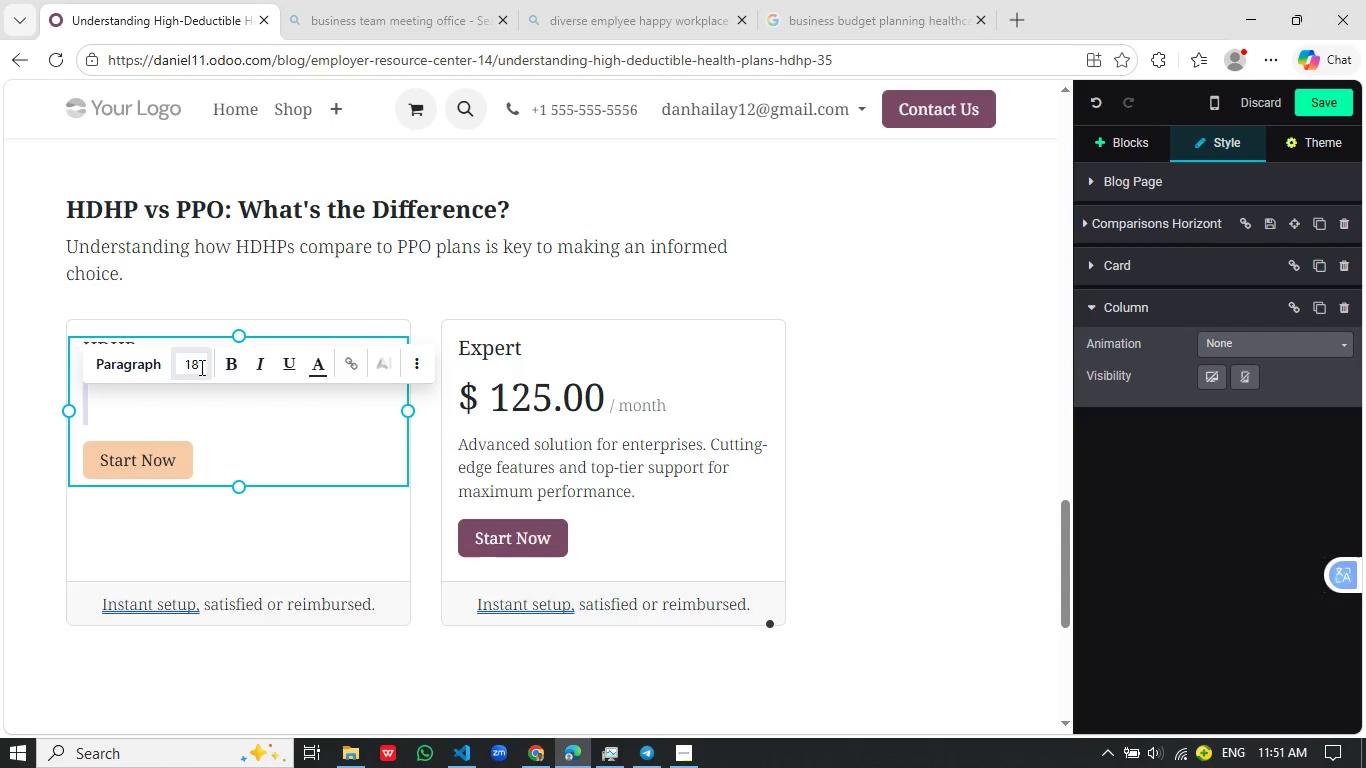 
left_click([200, 367])
 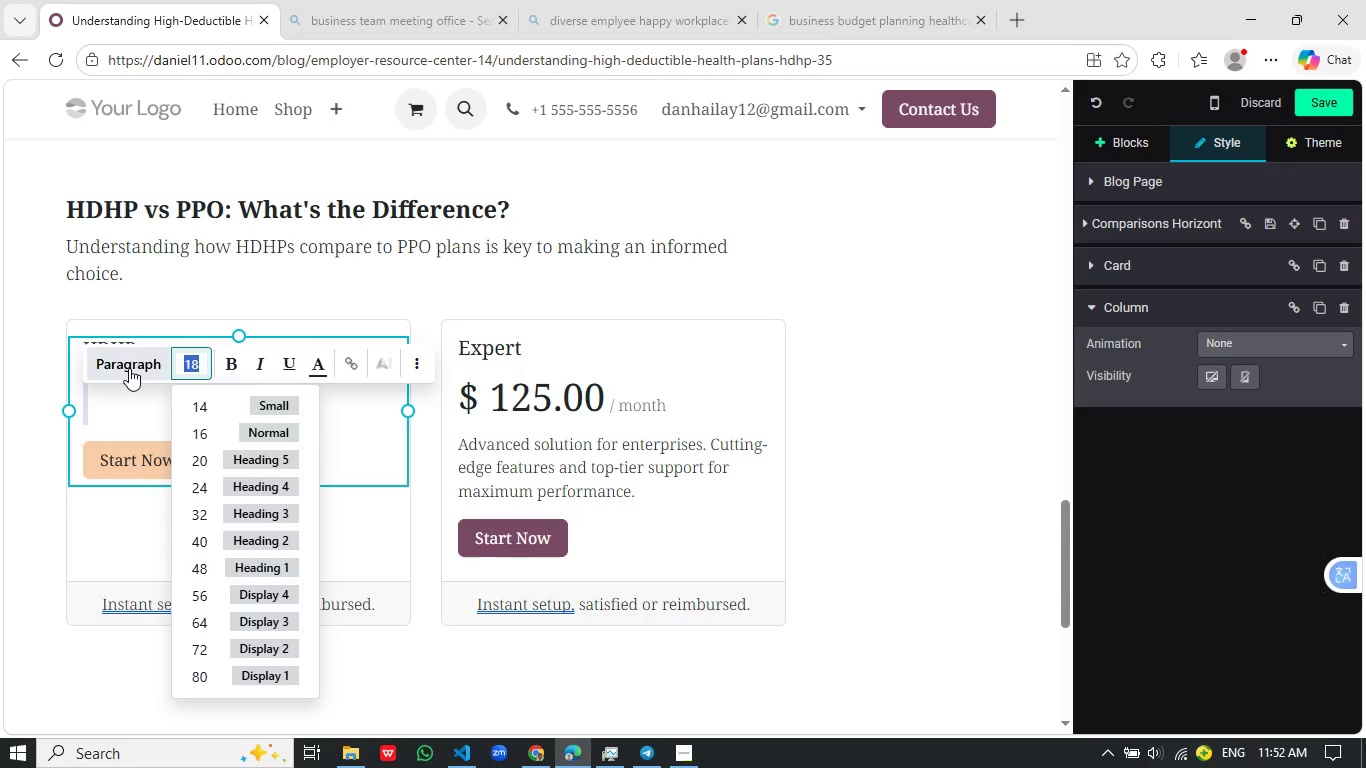 
left_click([129, 368])
 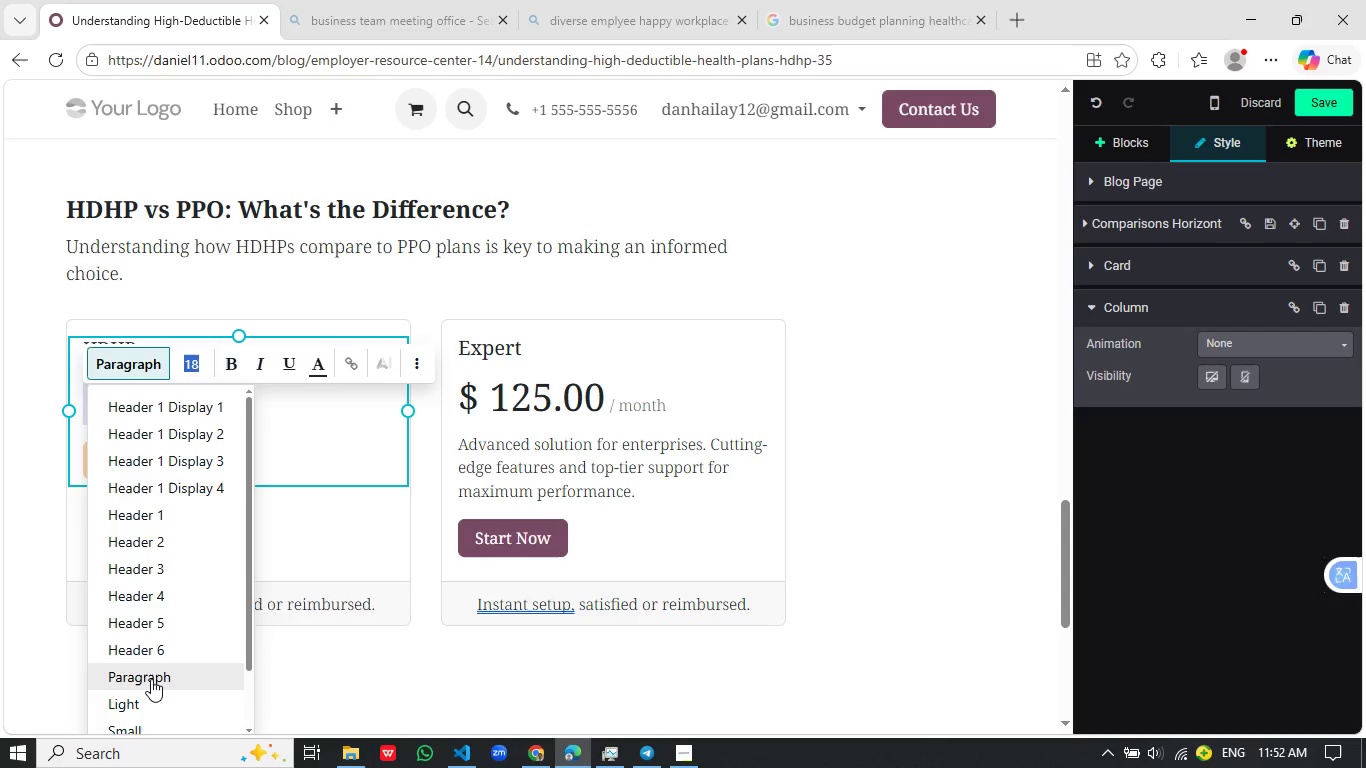 
left_click([151, 679])
 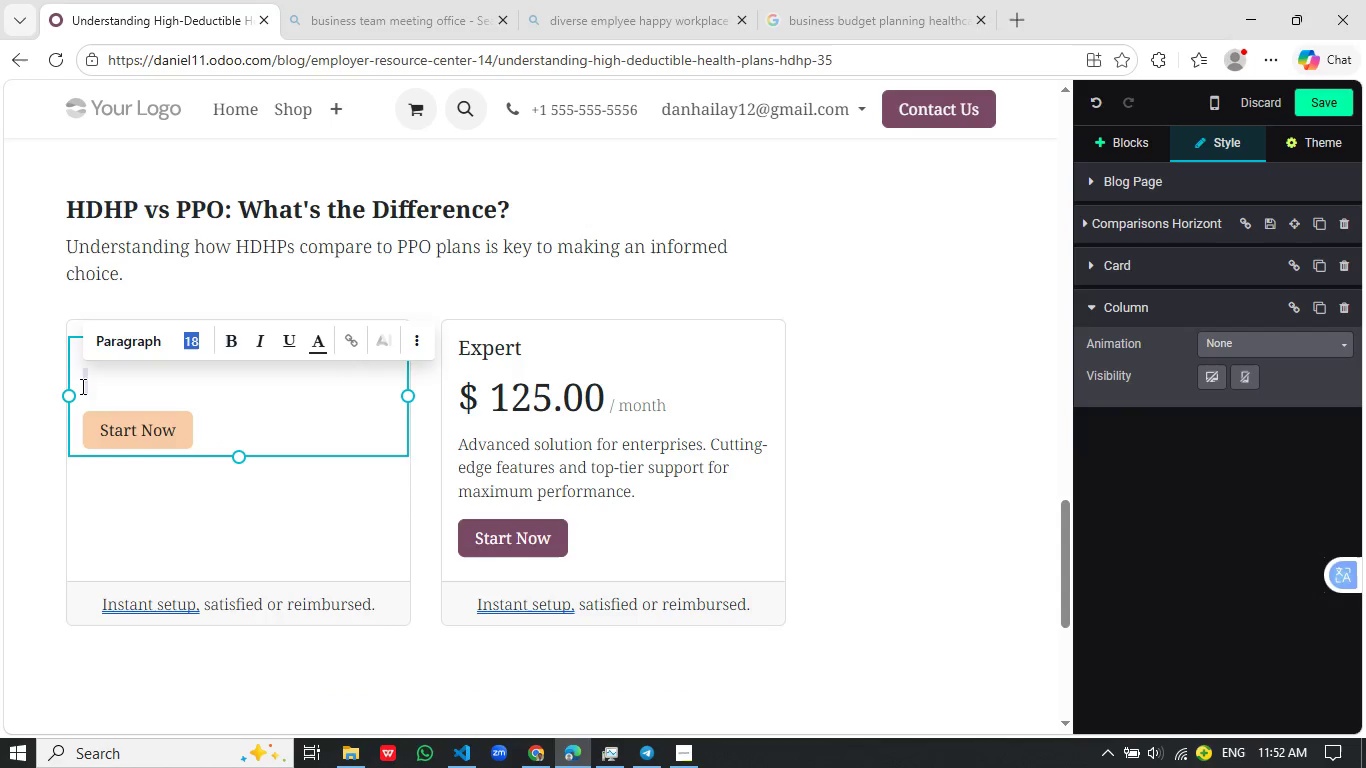 
left_click([97, 383])
 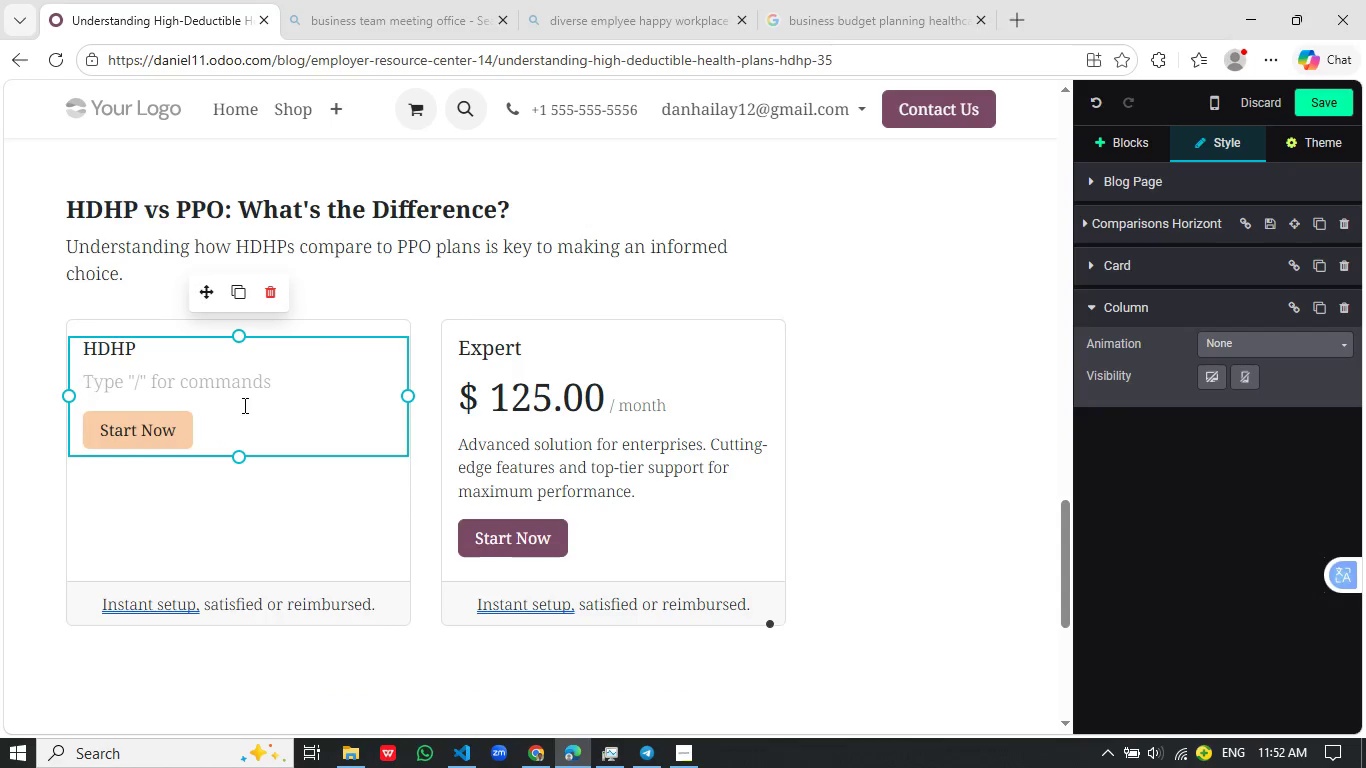 
type(Lower PREMIums, H)
key(Backspace)
type(higher deductibles,)
 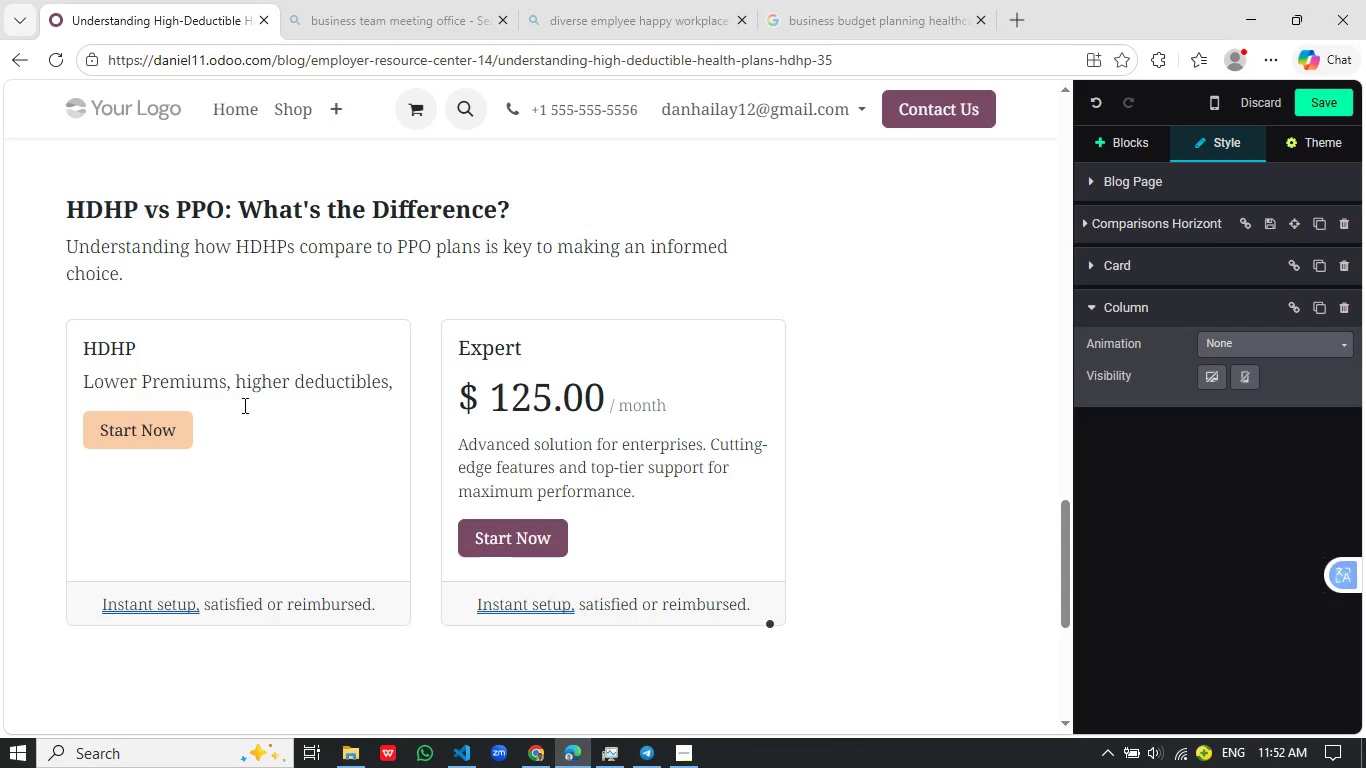 
key(Backspace)
 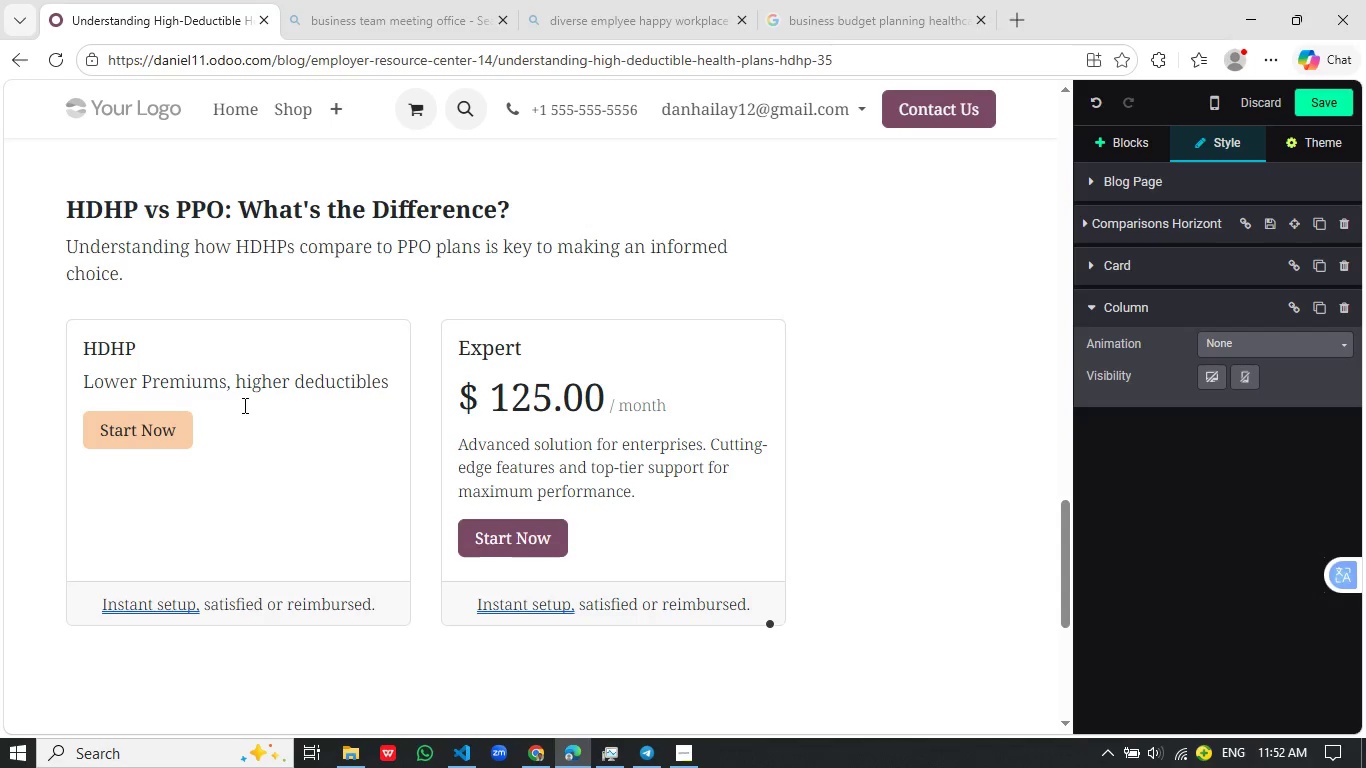 
key(Enter)
 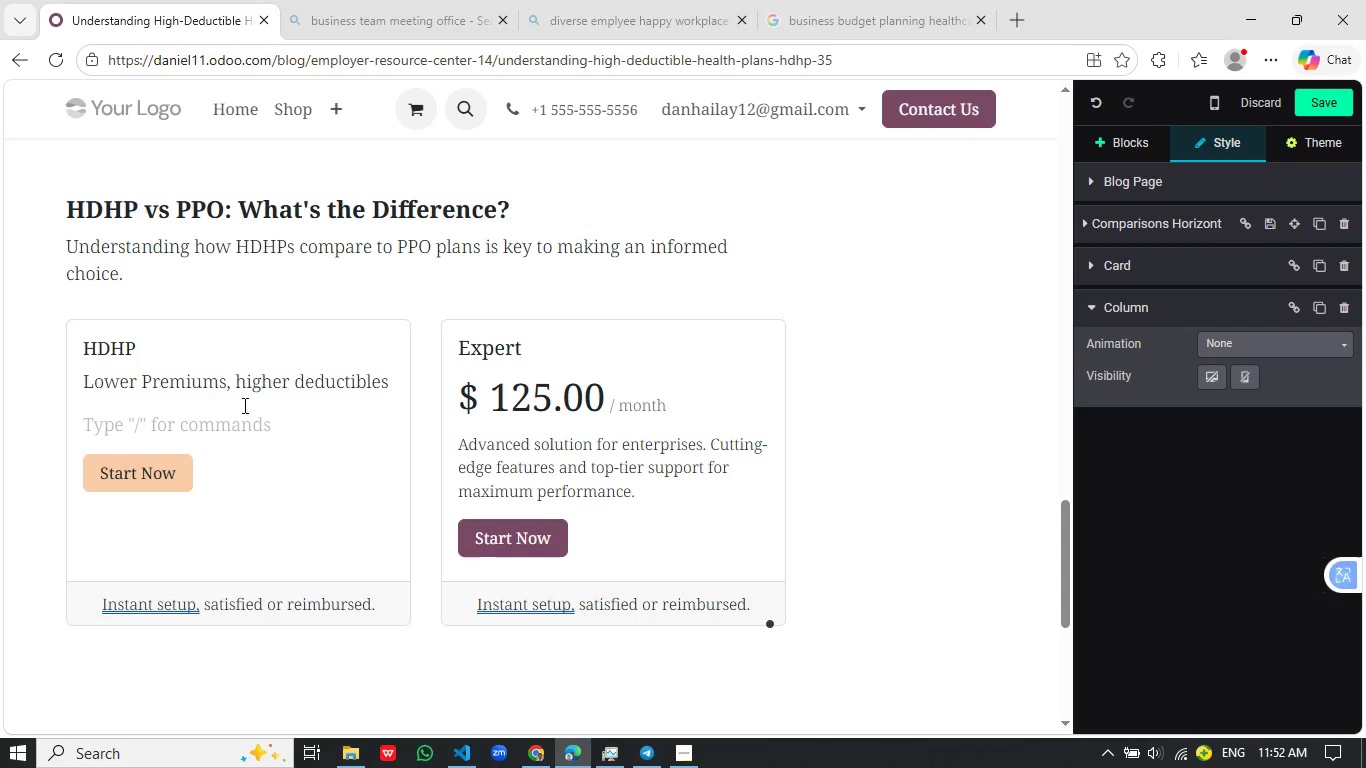 
key(Slash)
 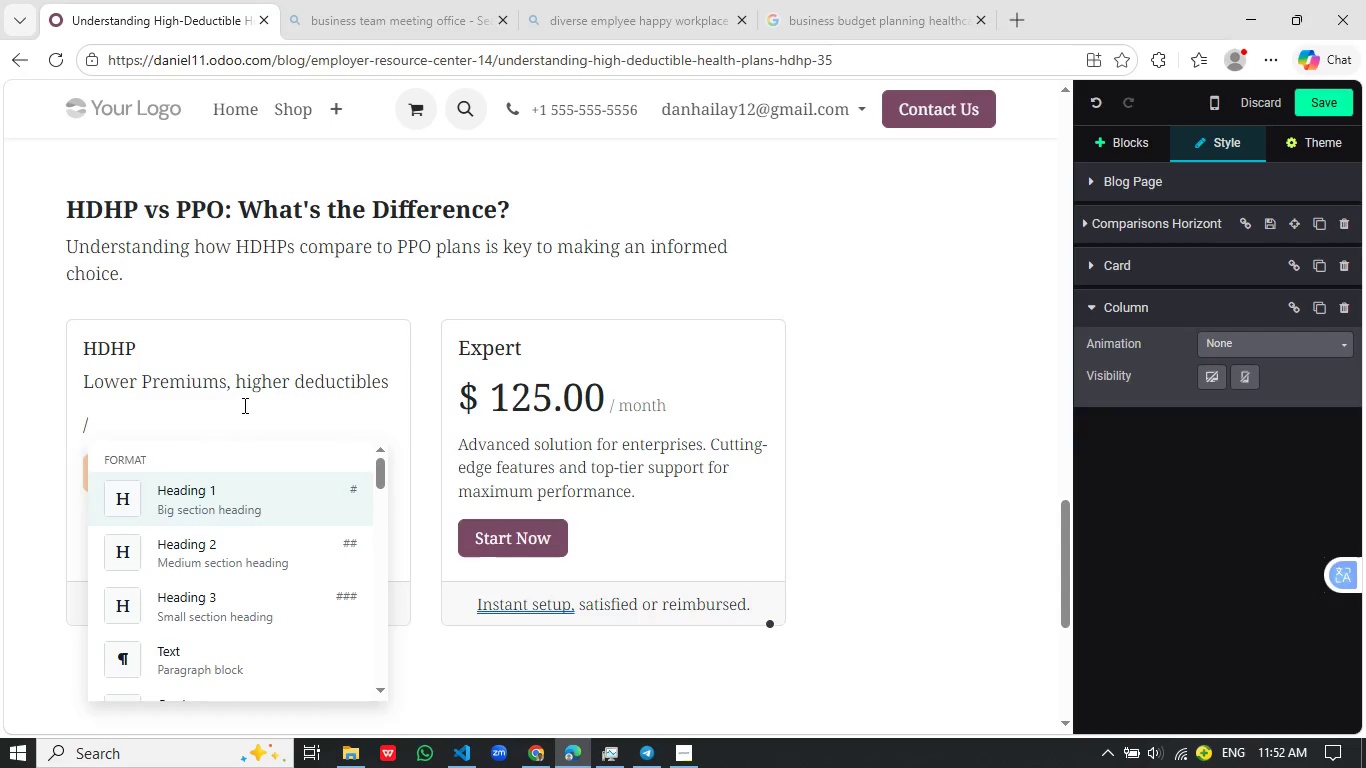 
key(B)
 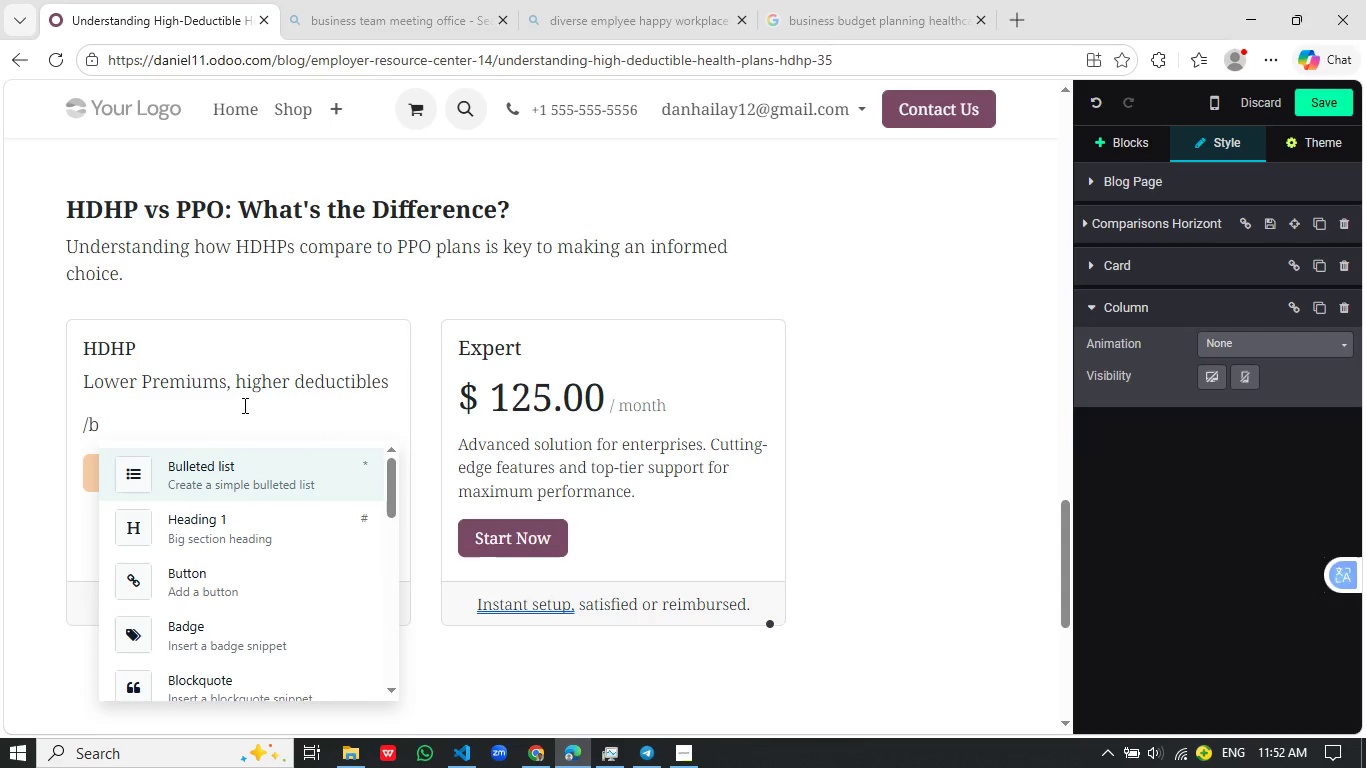 
key(Enter)
 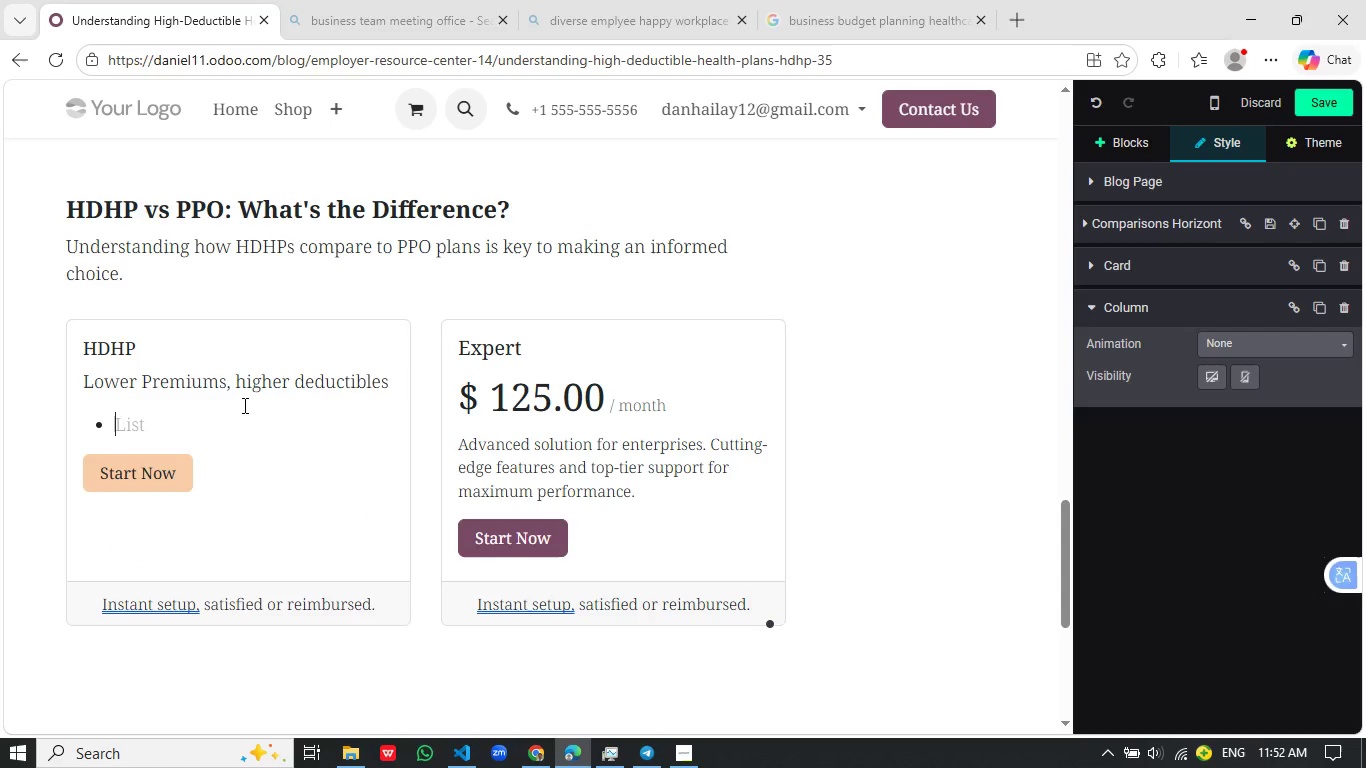 
type(more upfront costs)
 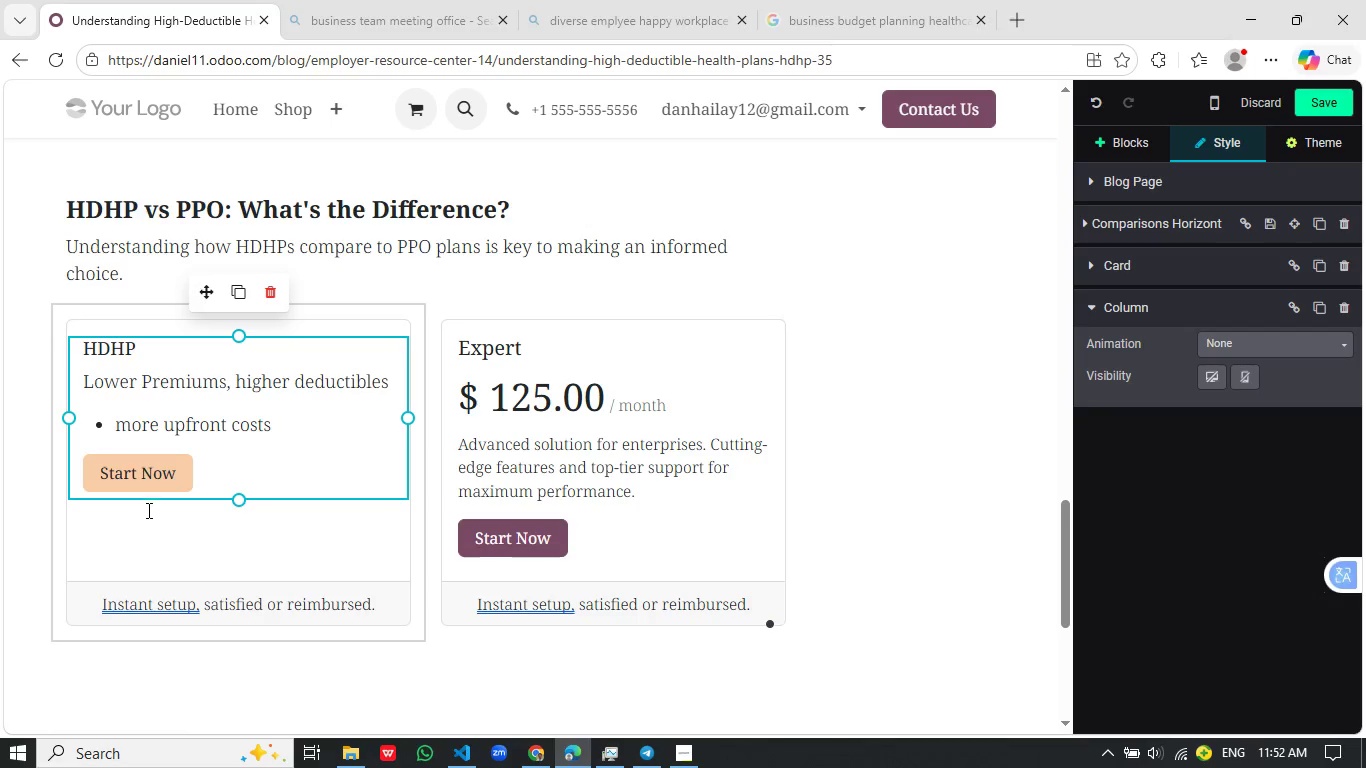 
wait(5.39)
 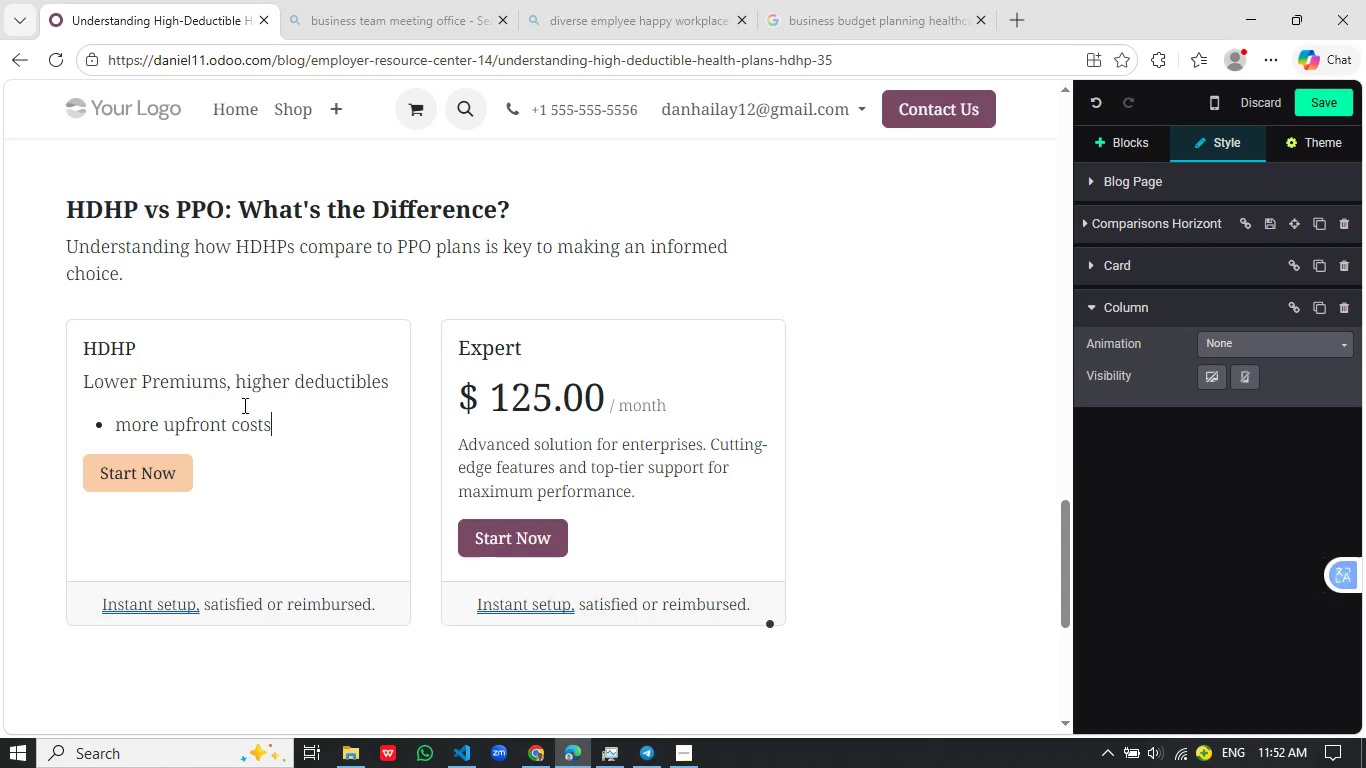 
left_click([233, 382])
 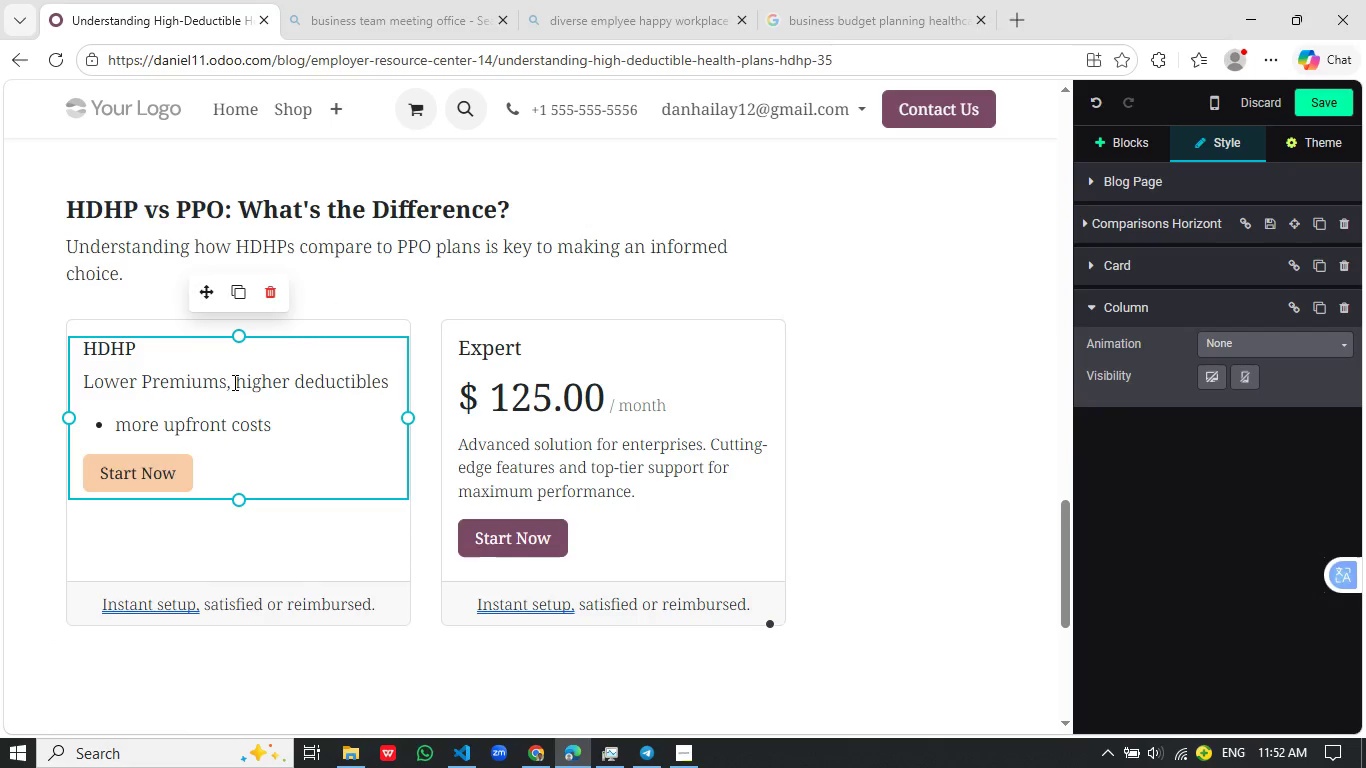 
key(Enter)
 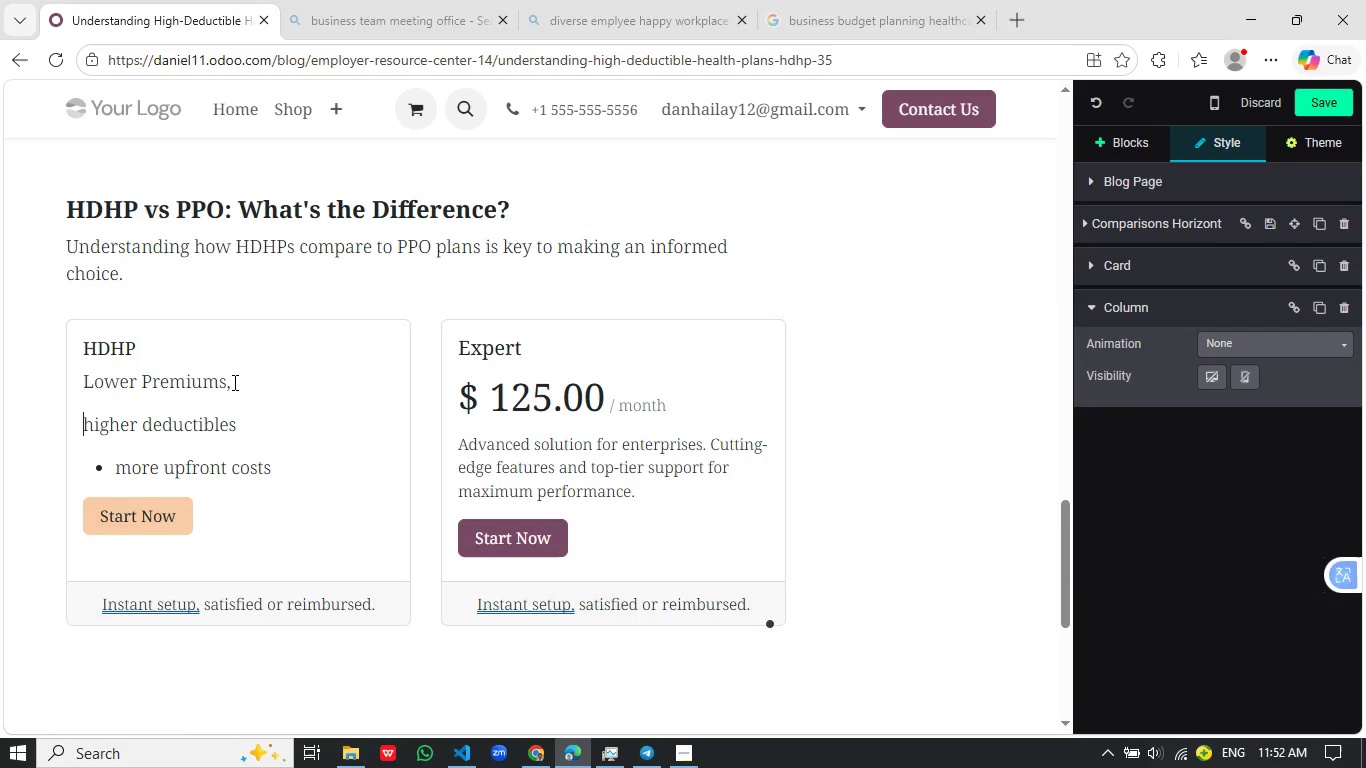 
key(Slash)
 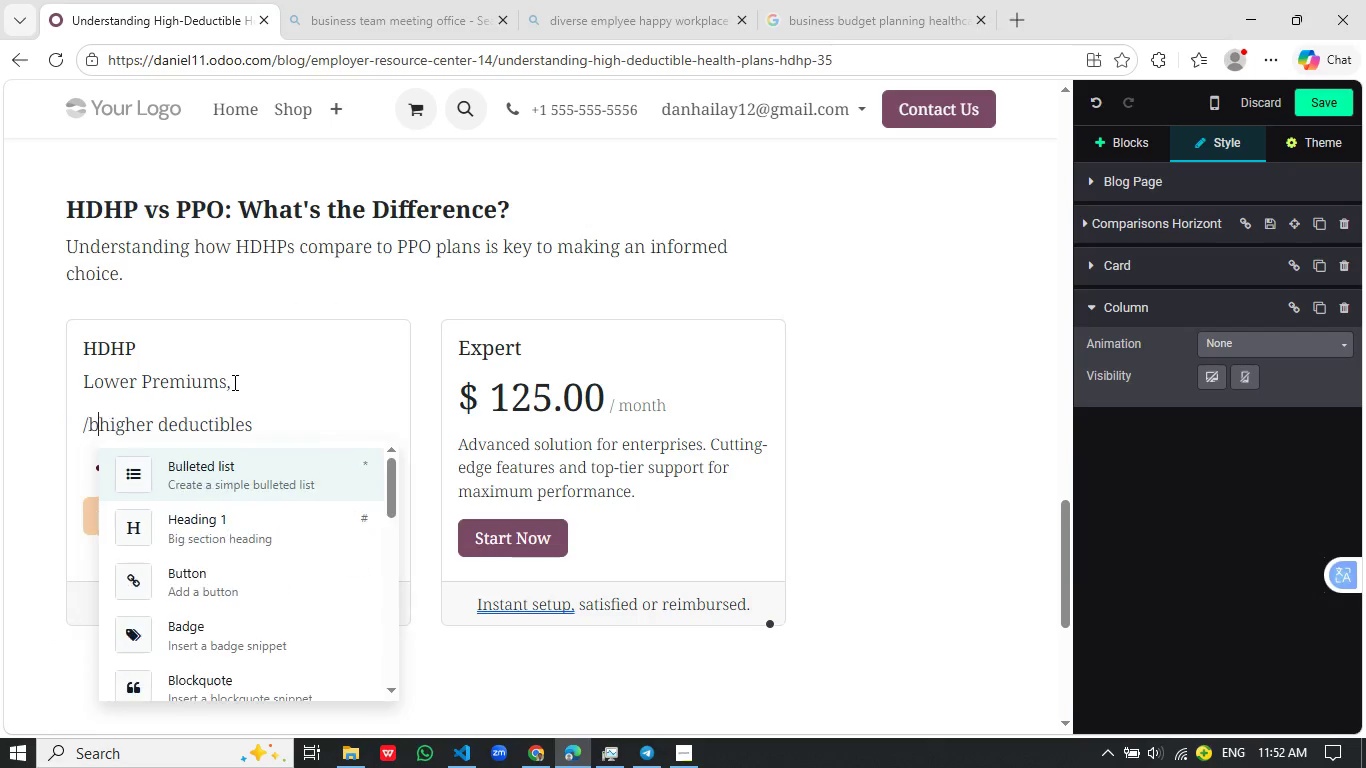 
key(B)
 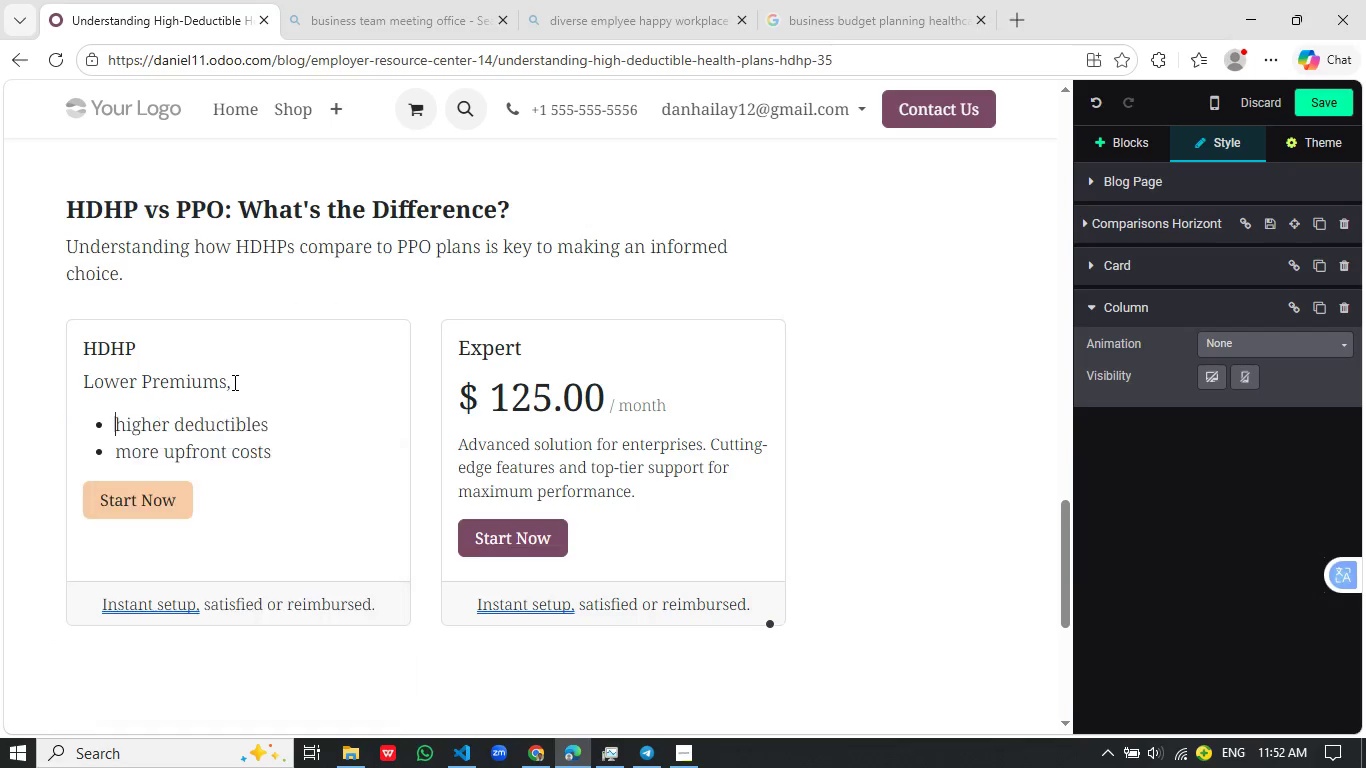 
key(Enter)
 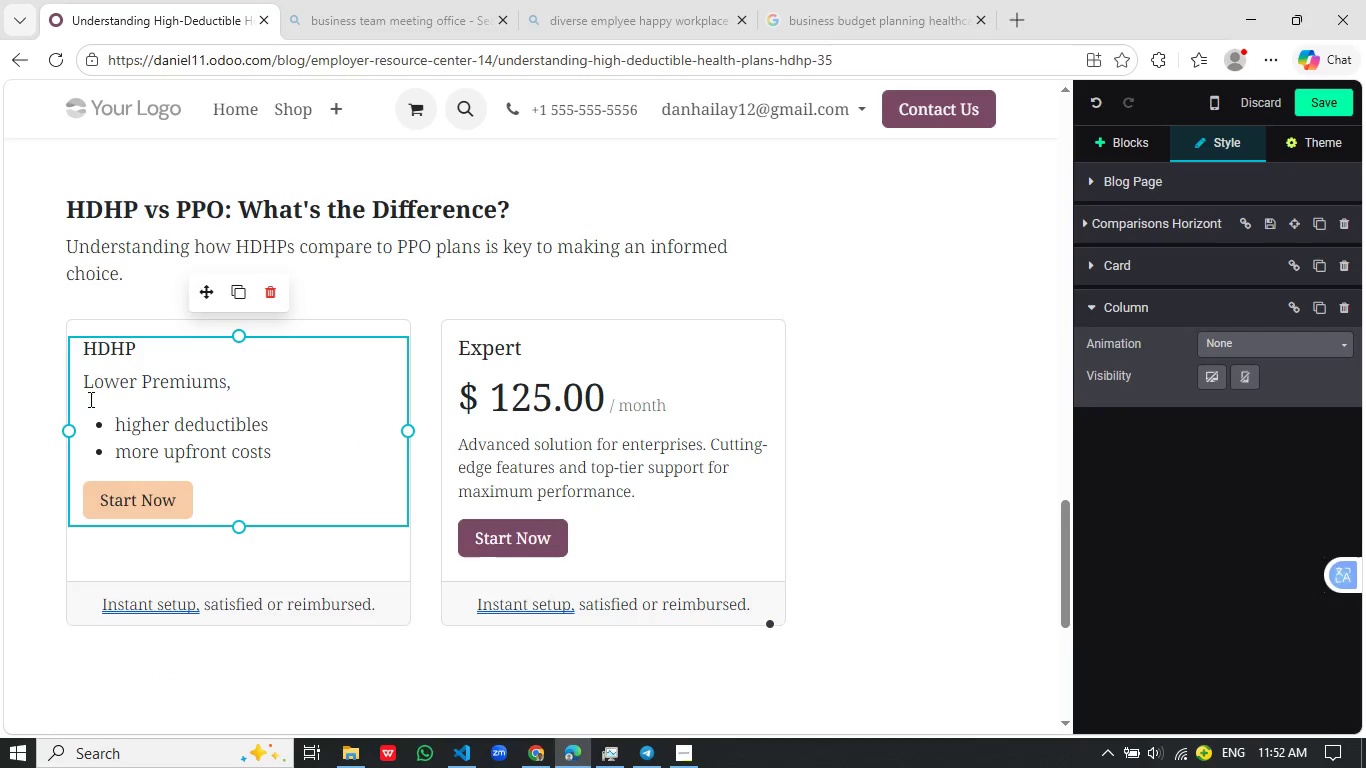 
left_click([84, 388])
 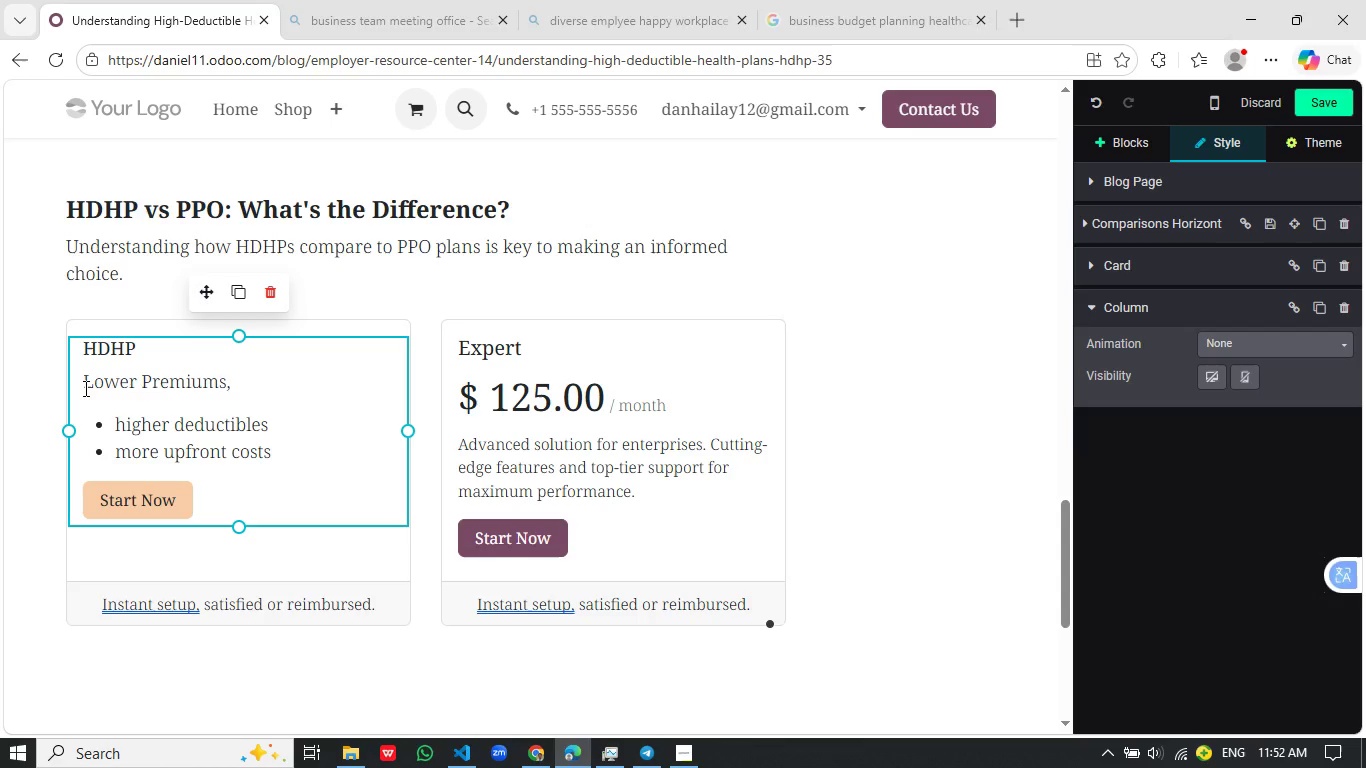 
key(Slash)
 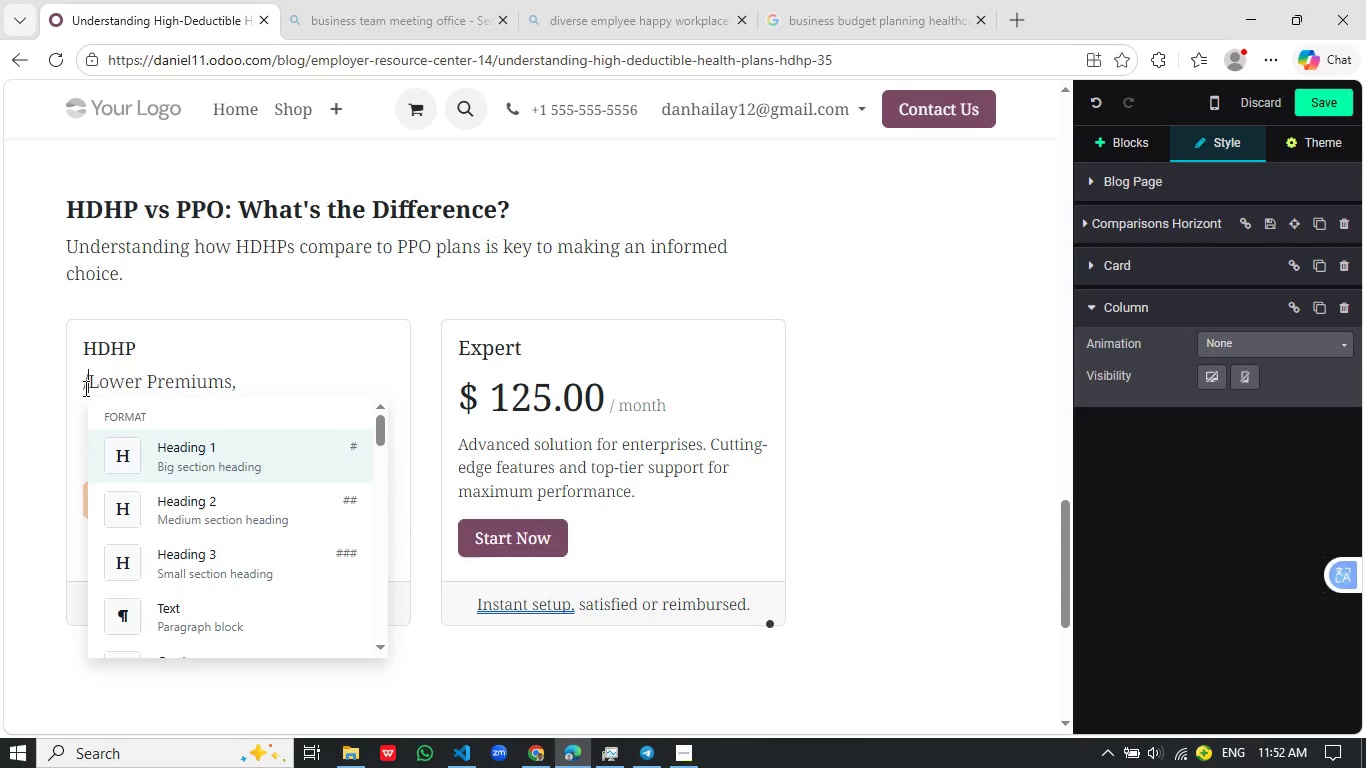 
key(B)
 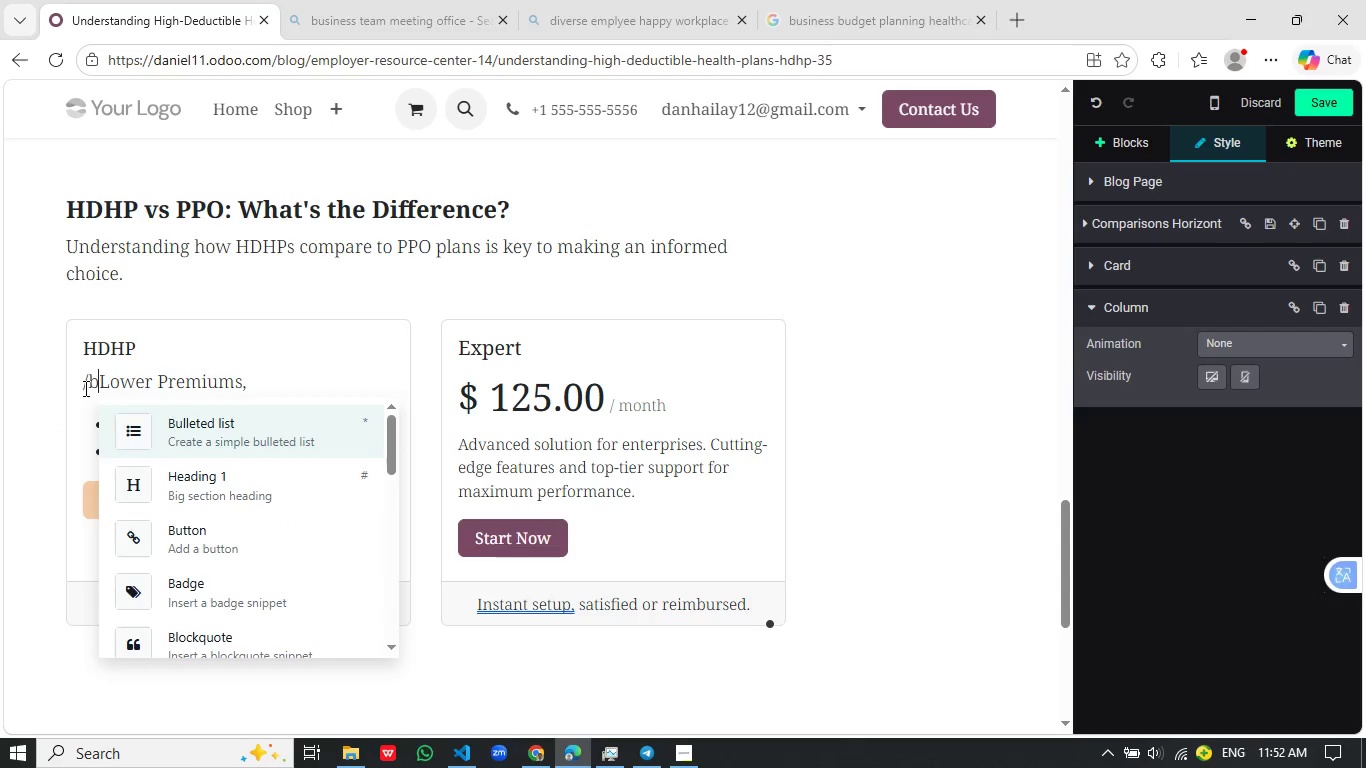 
key(Enter)
 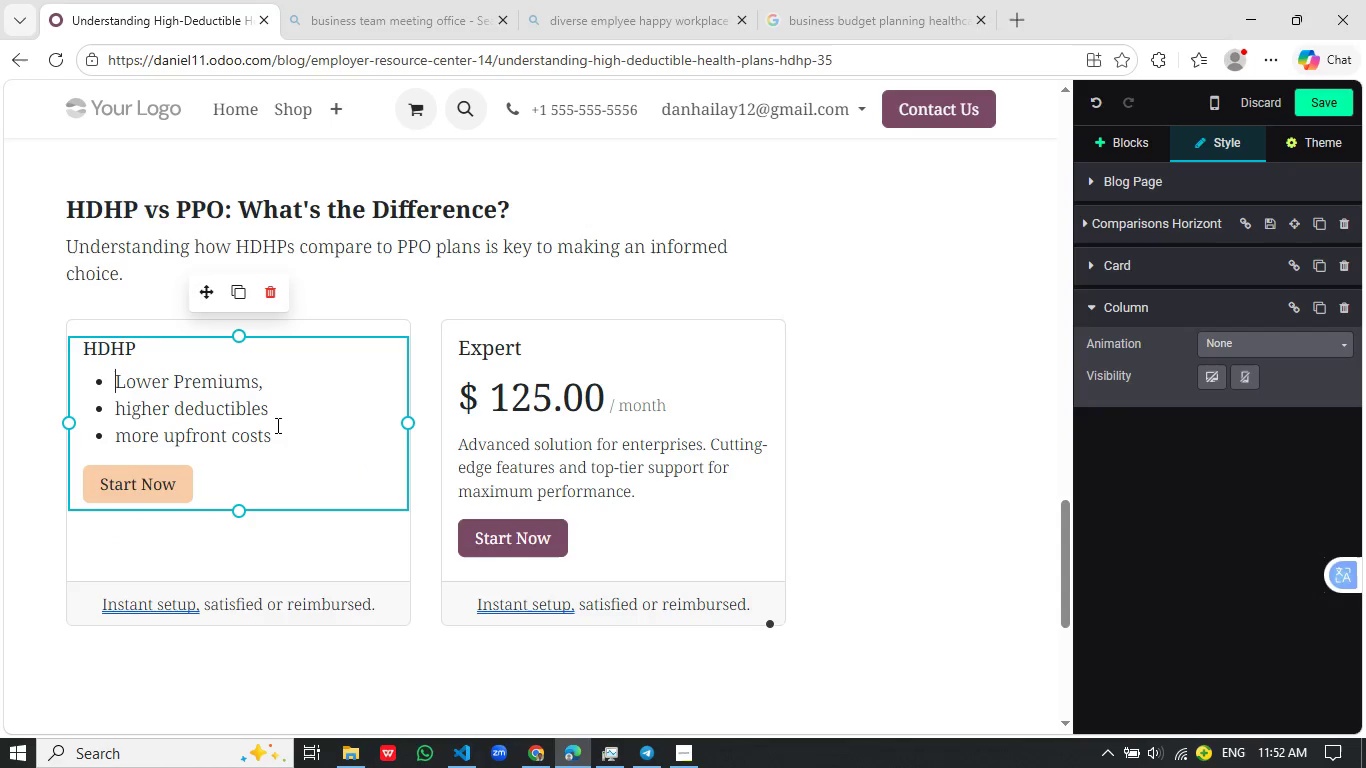 
left_click([286, 432])
 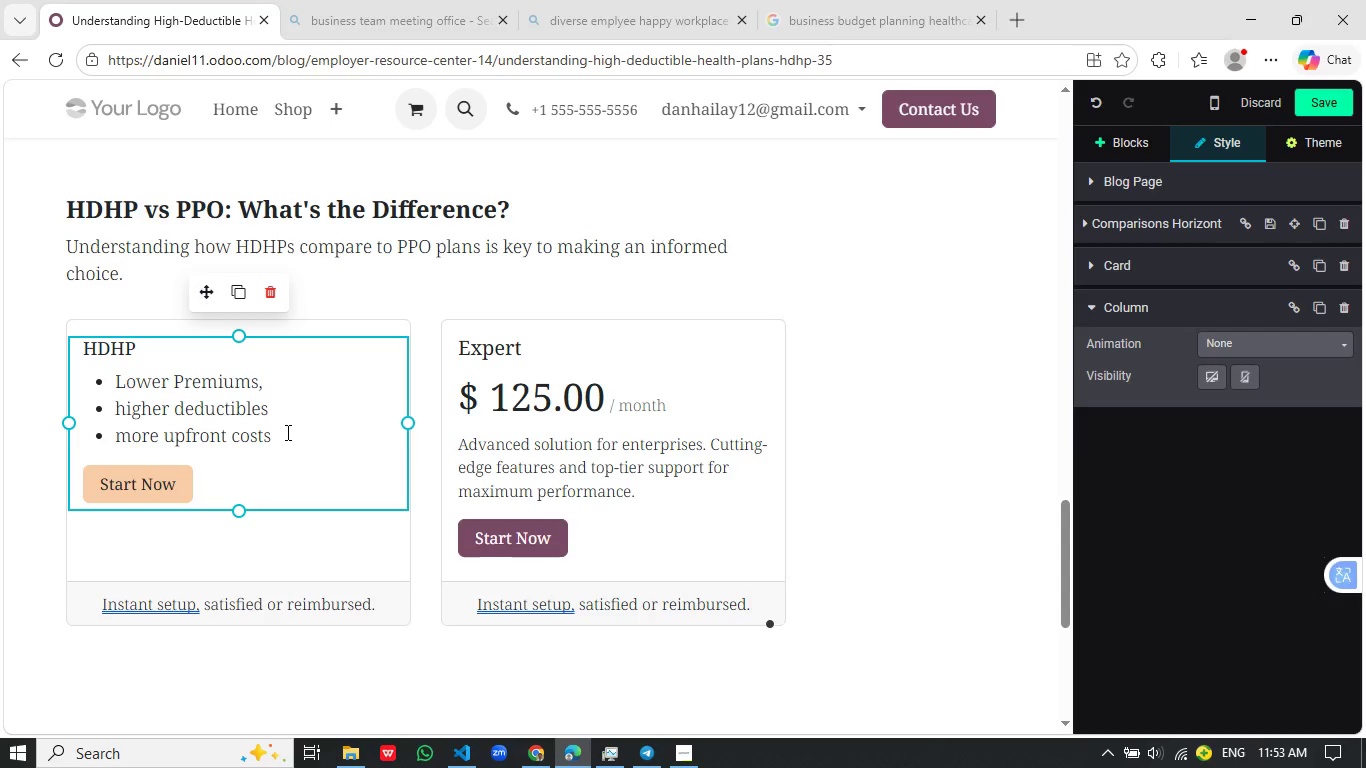 
wait(6.58)
 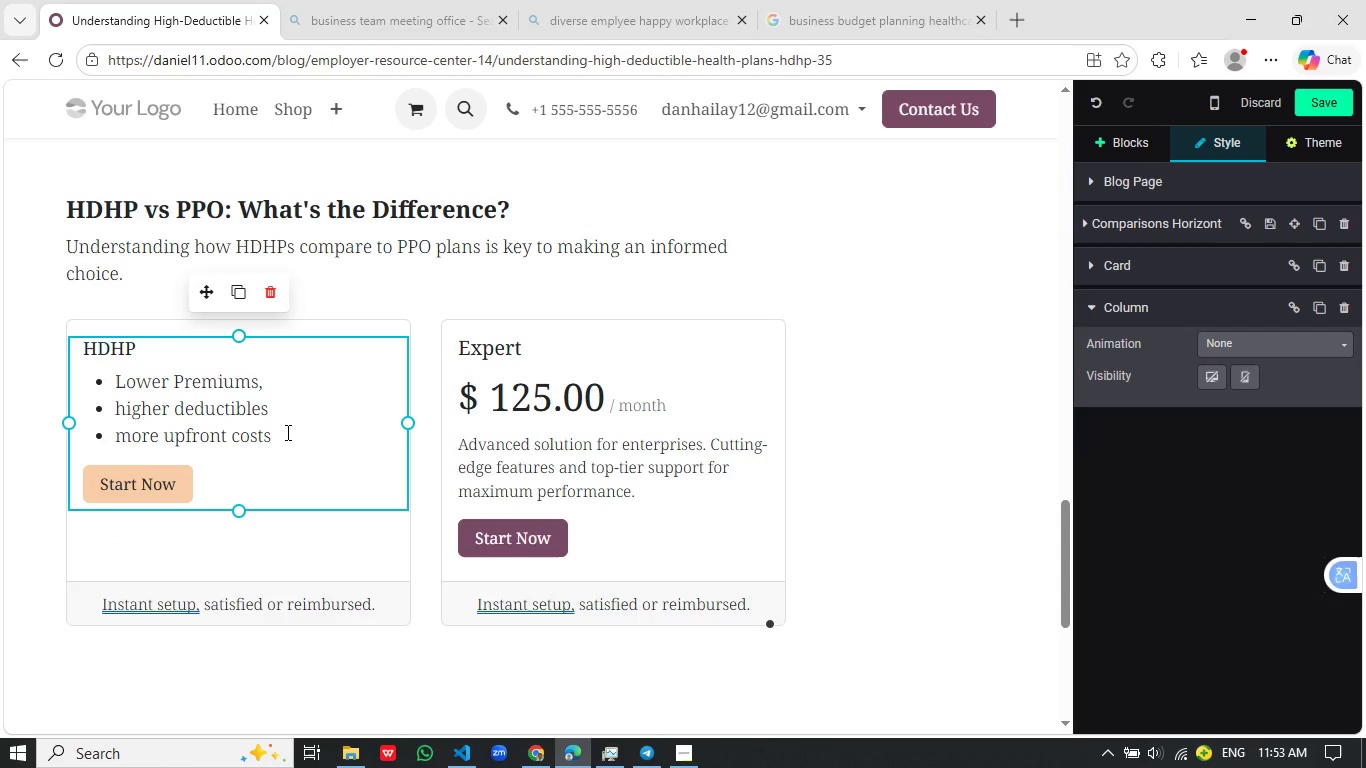 
key(Enter)
 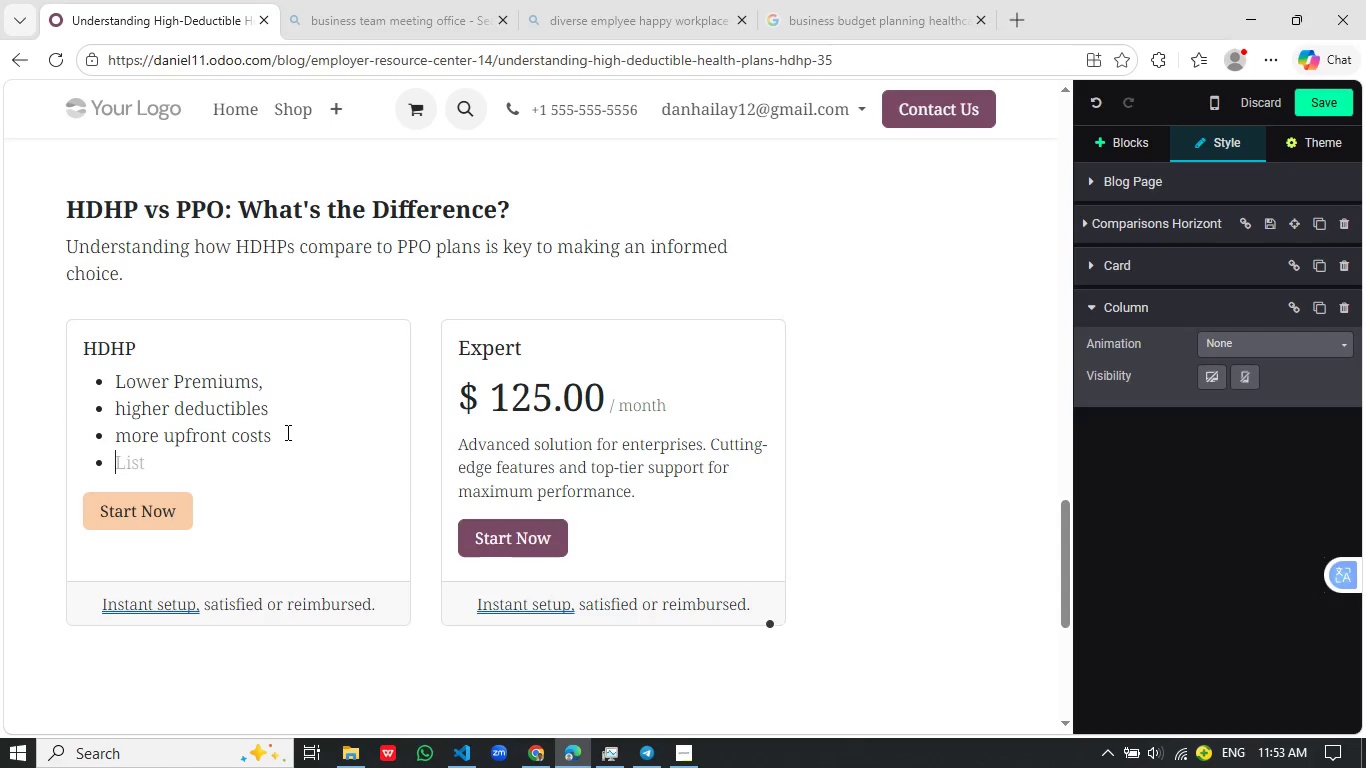 
key(Enter)
 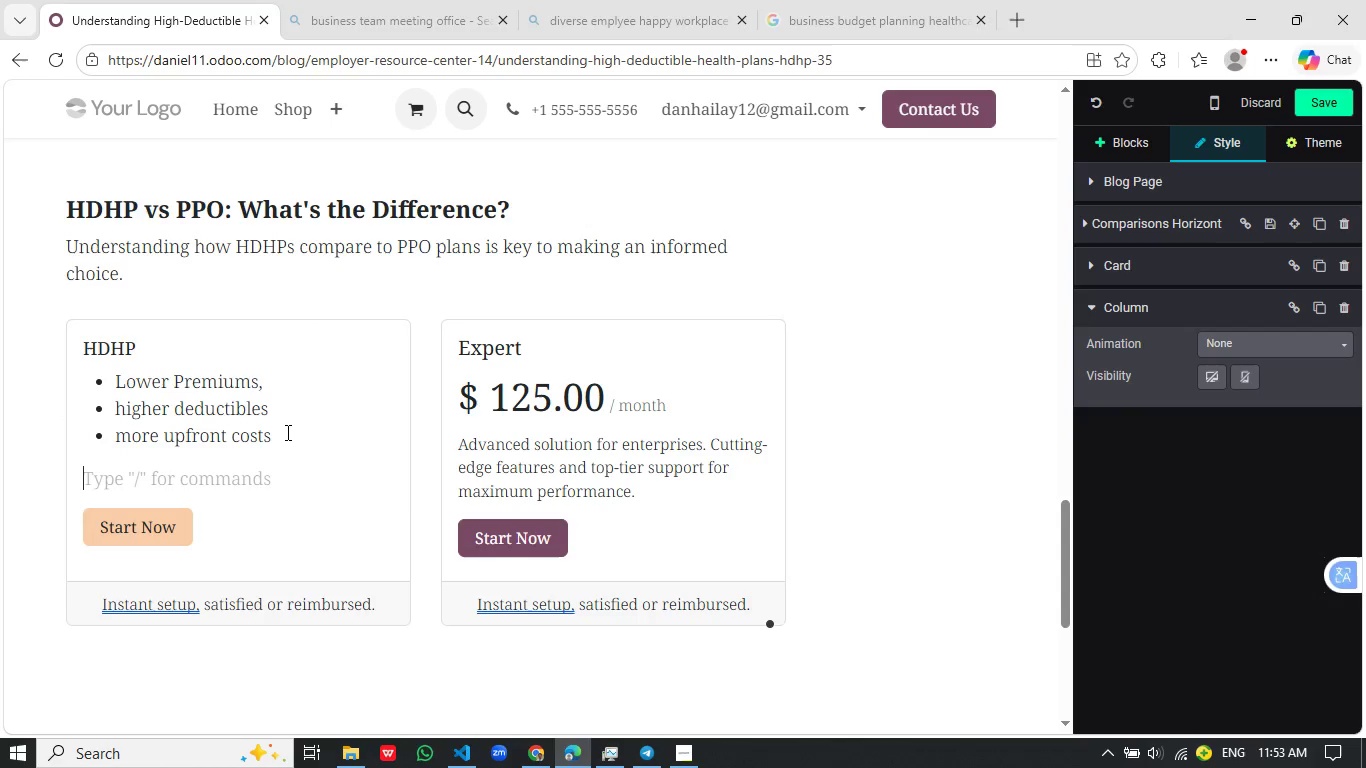 
key(Shift+H)
 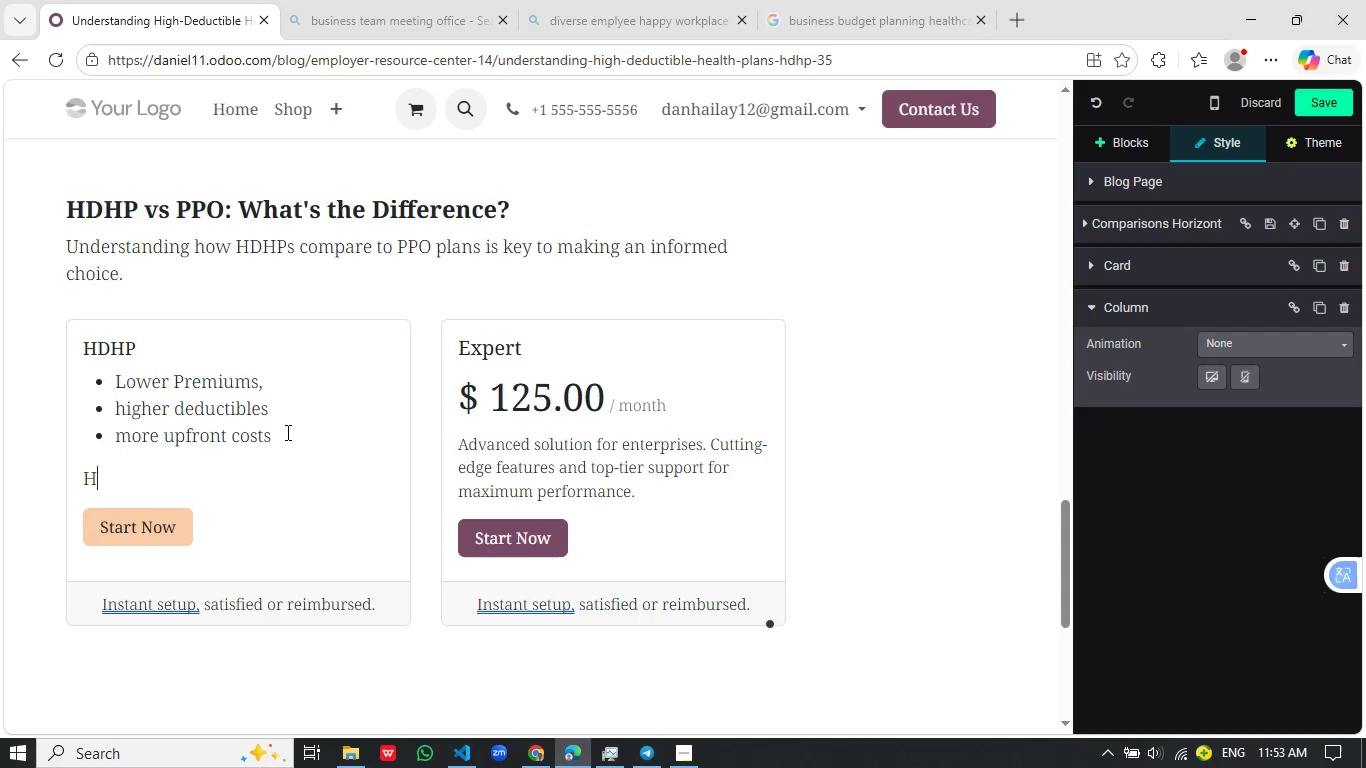 
key(Shift+Backspace)
 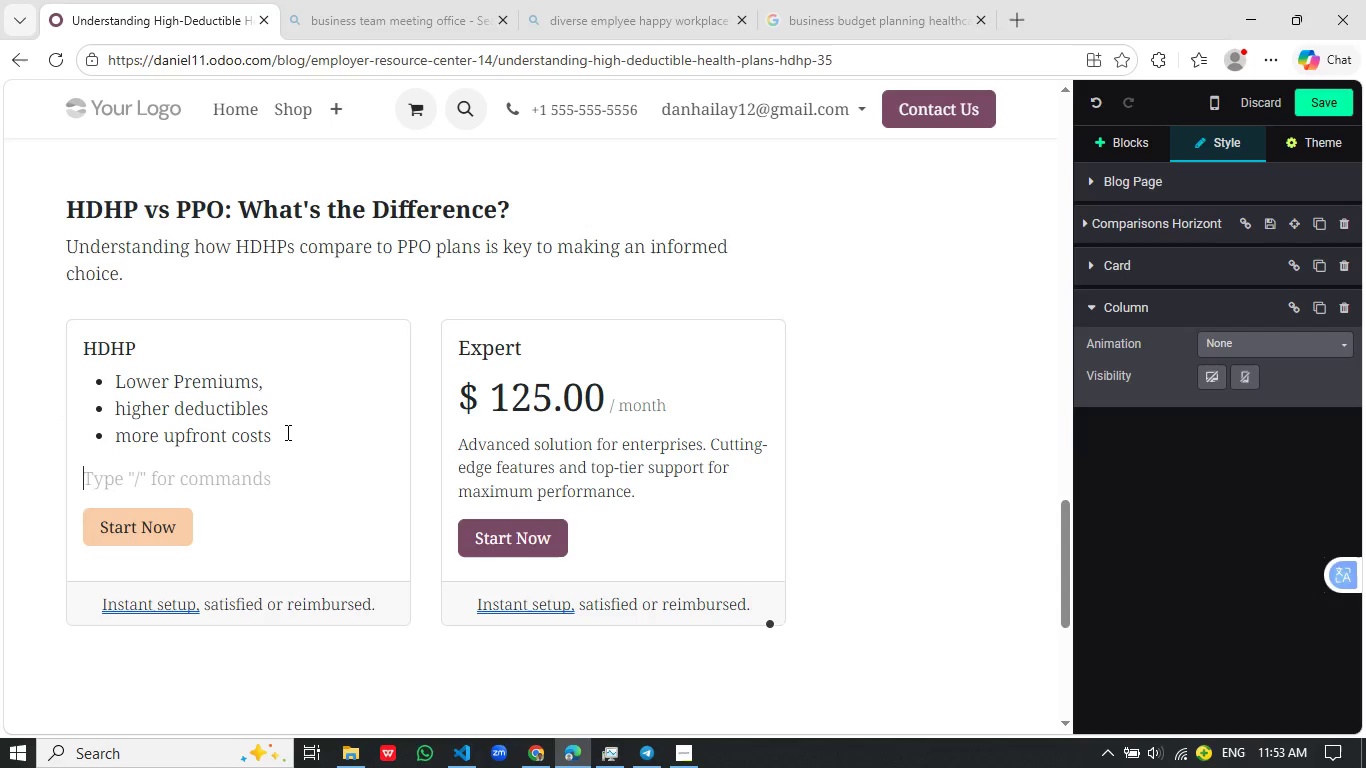 
key(Control+V)
 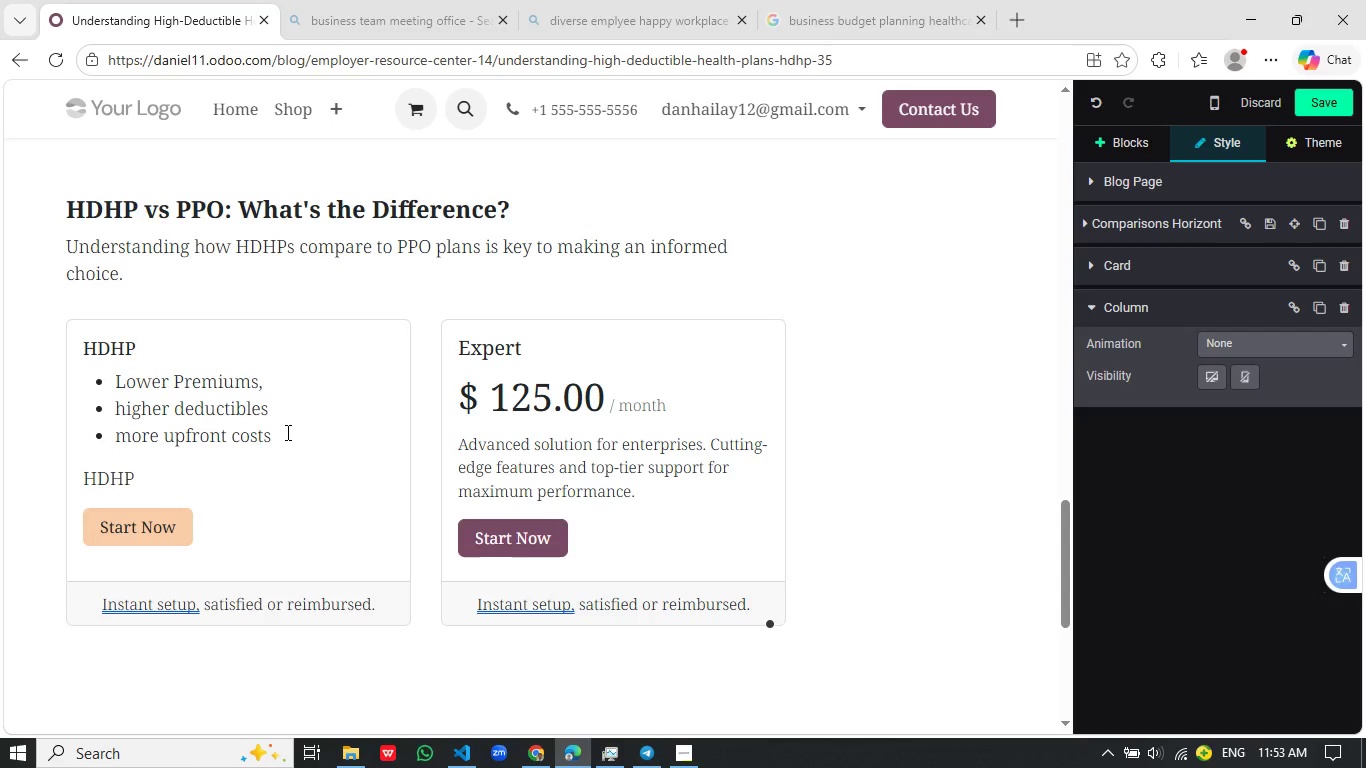 
key(Control+Space)
 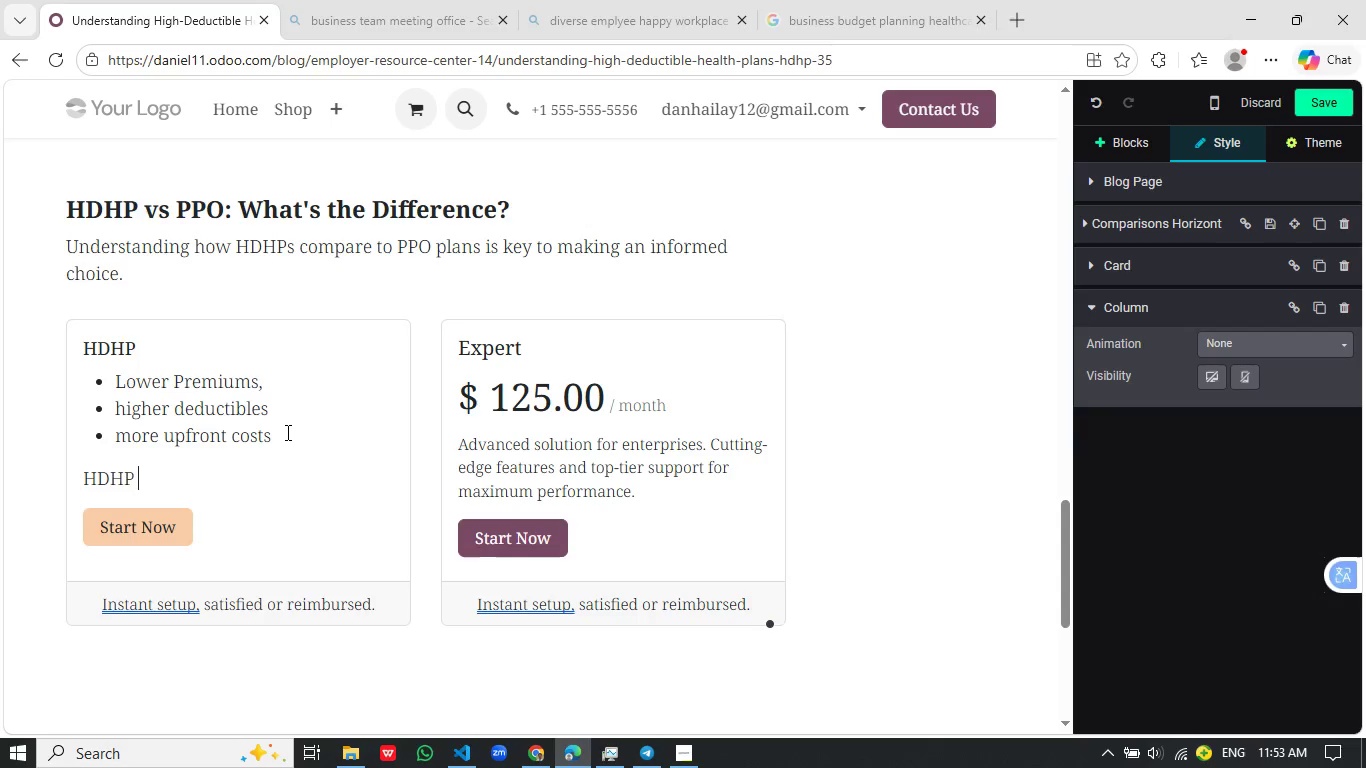 
type(+ HSA)
 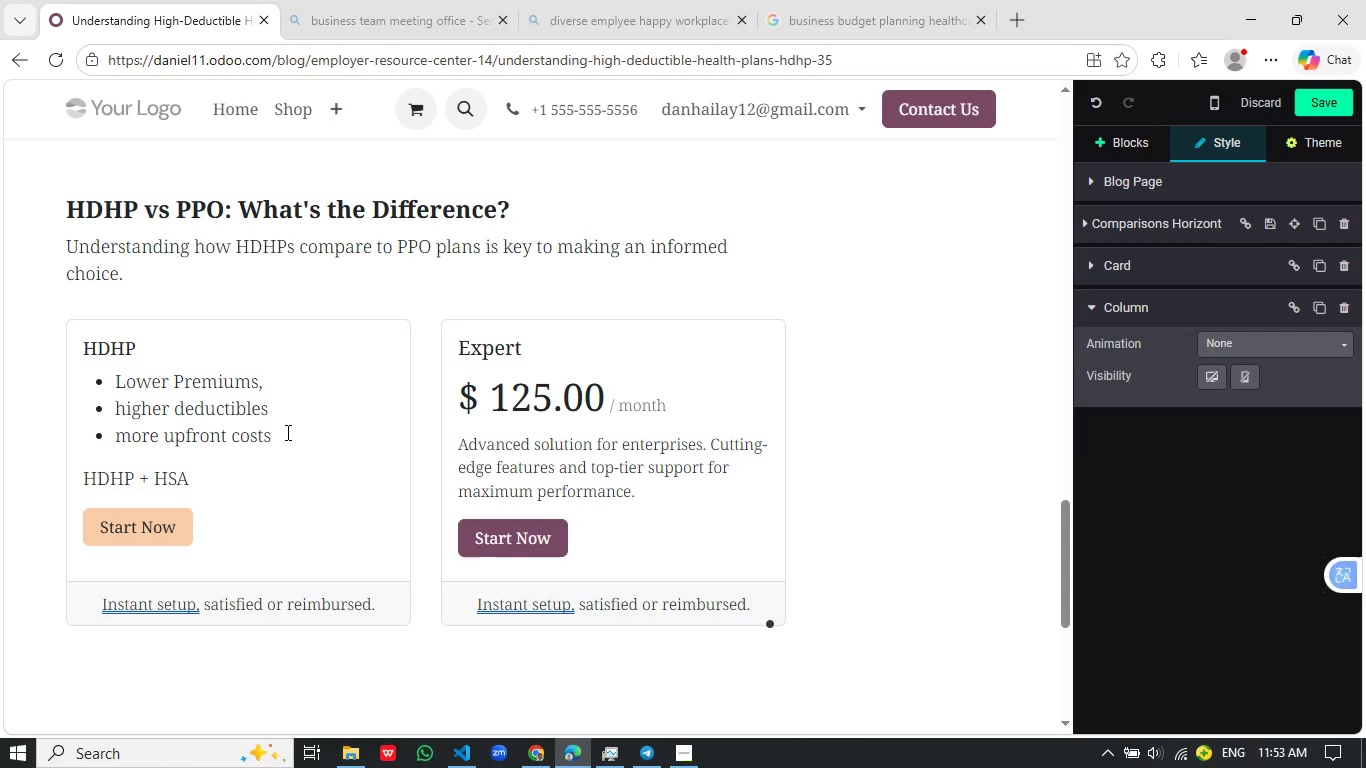 
key(Enter)
 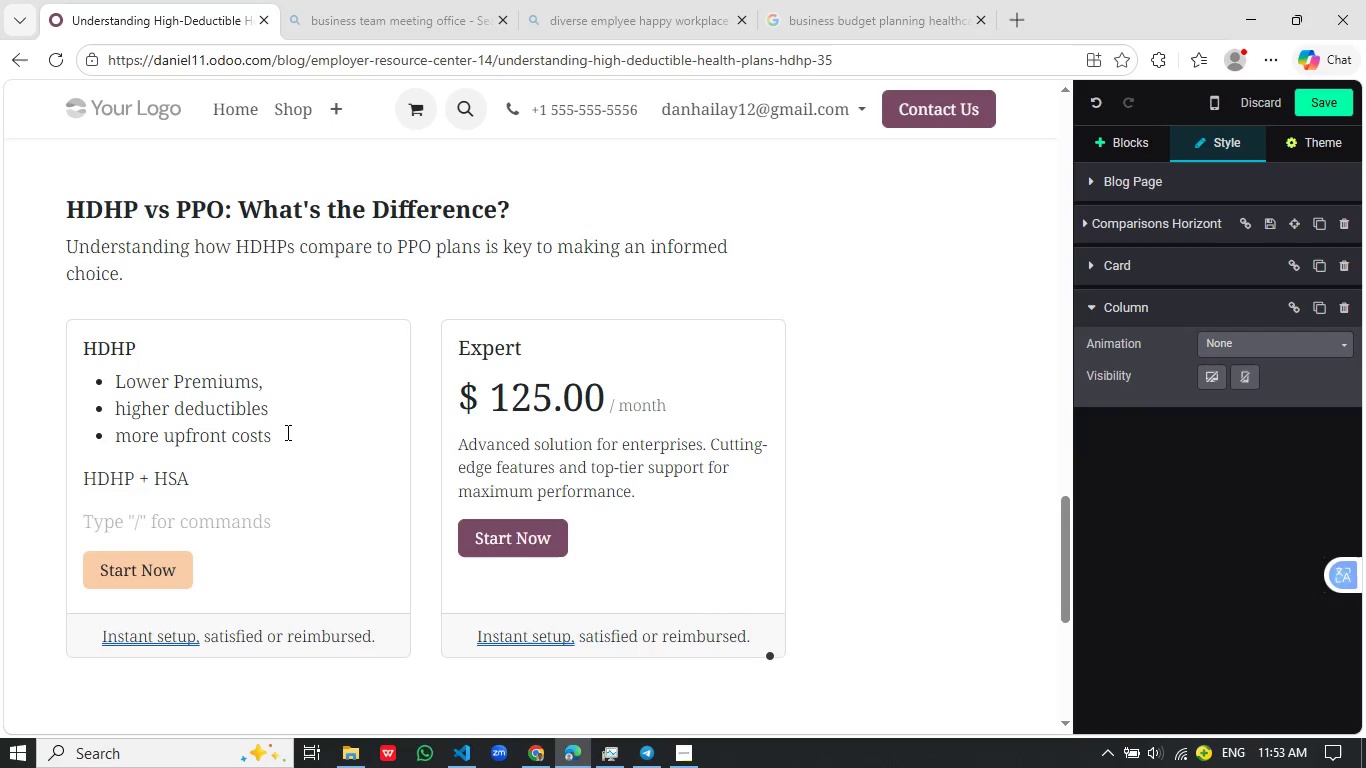 
key(Slash)
 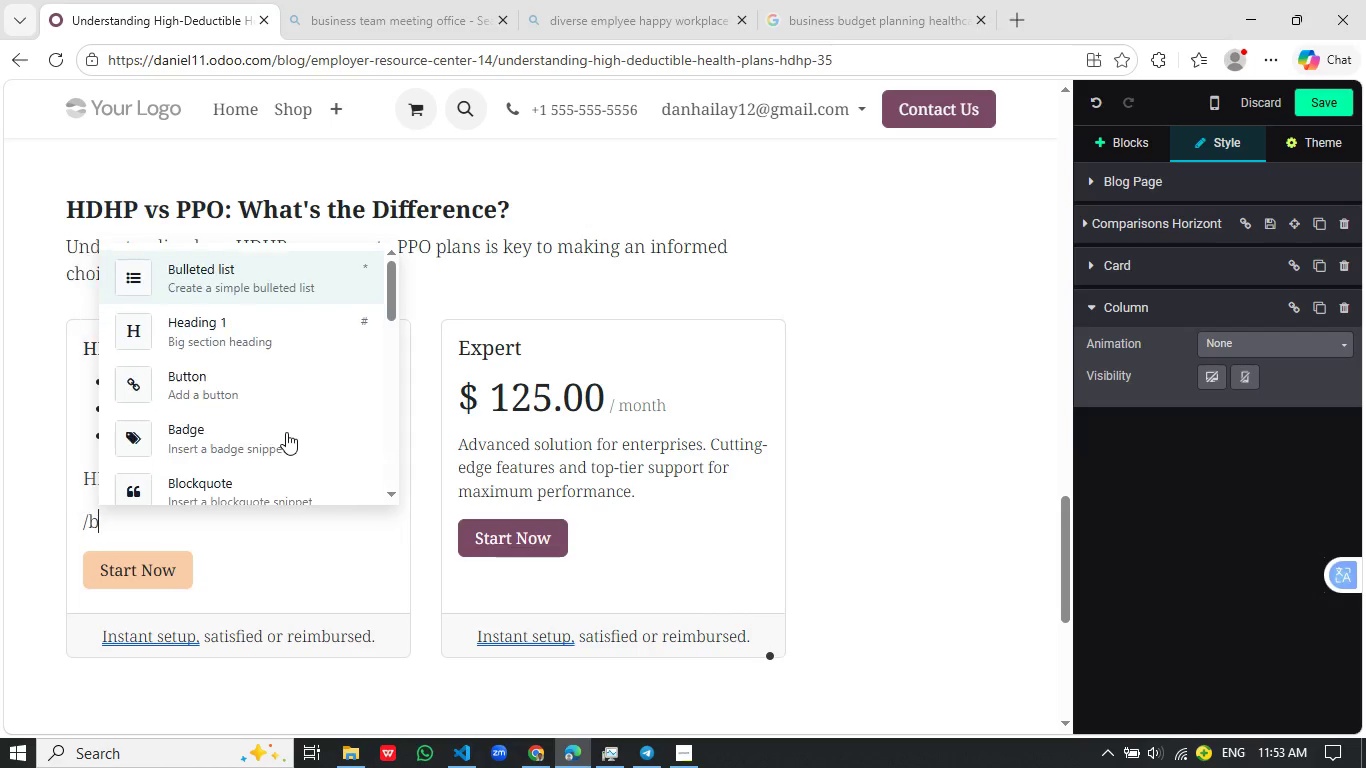 
key(B)
 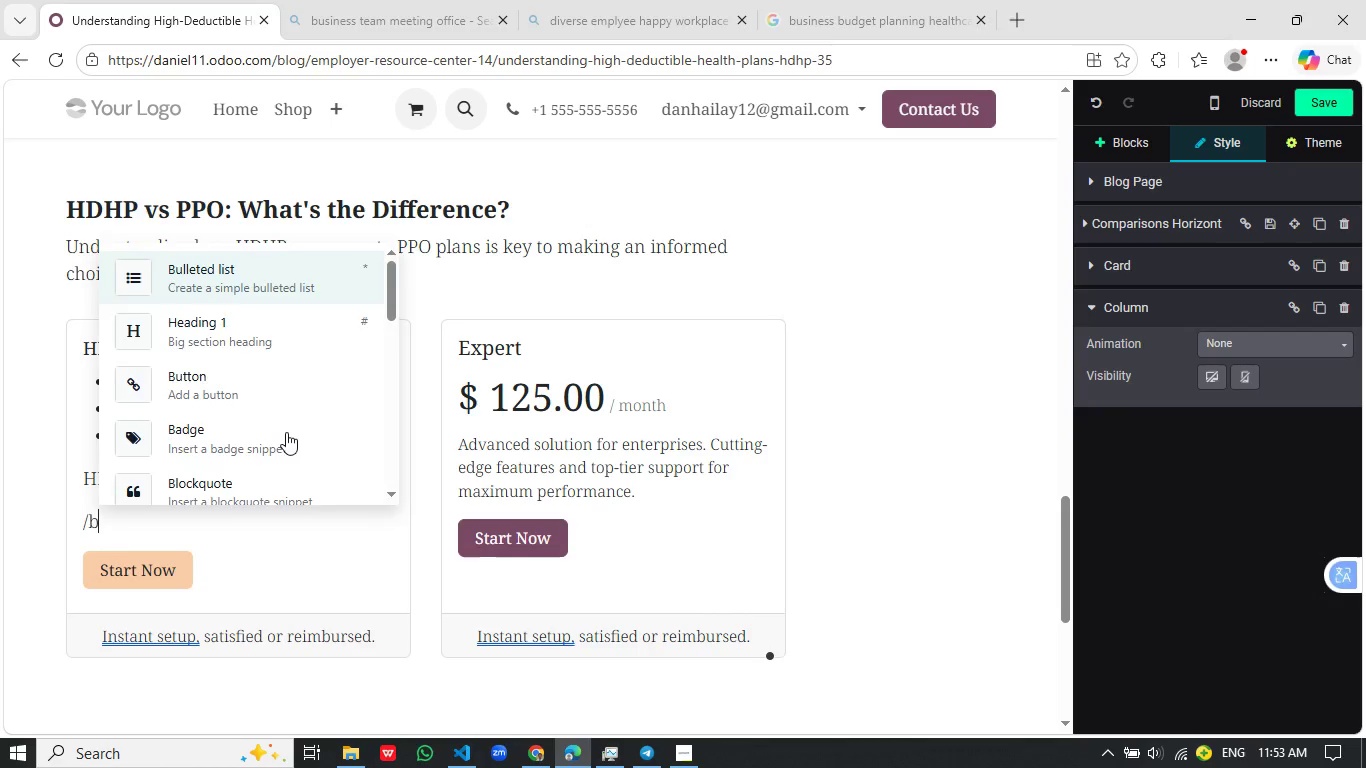 
key(Enter)
 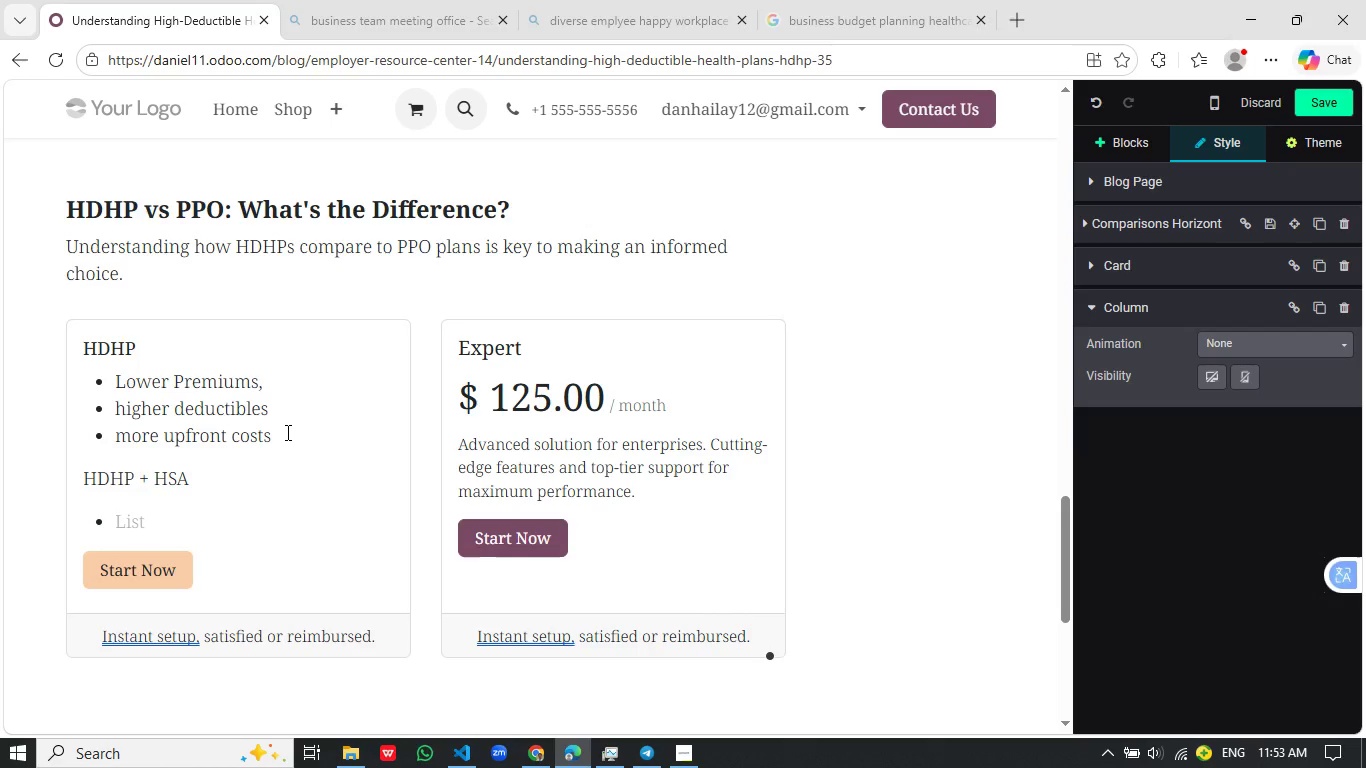 
type(offers tax savings and logn-term finane)
key(Backspace)
key(Tab)
type(benef)
key(Backspace)
key(Backspace)
key(Backspace)
key(Backspace)
key(Backspace)
type( benefits)
 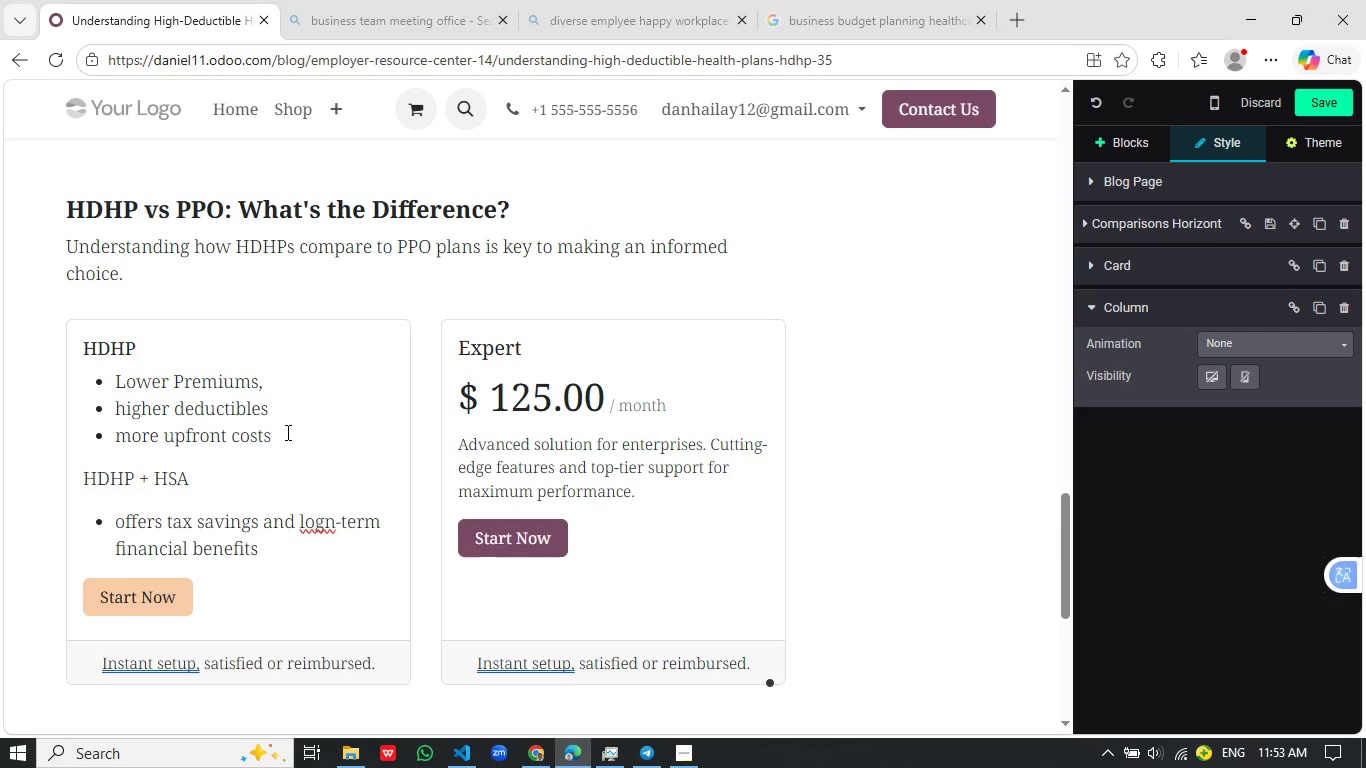 
hold_key(key=C, duration=0.31)
 